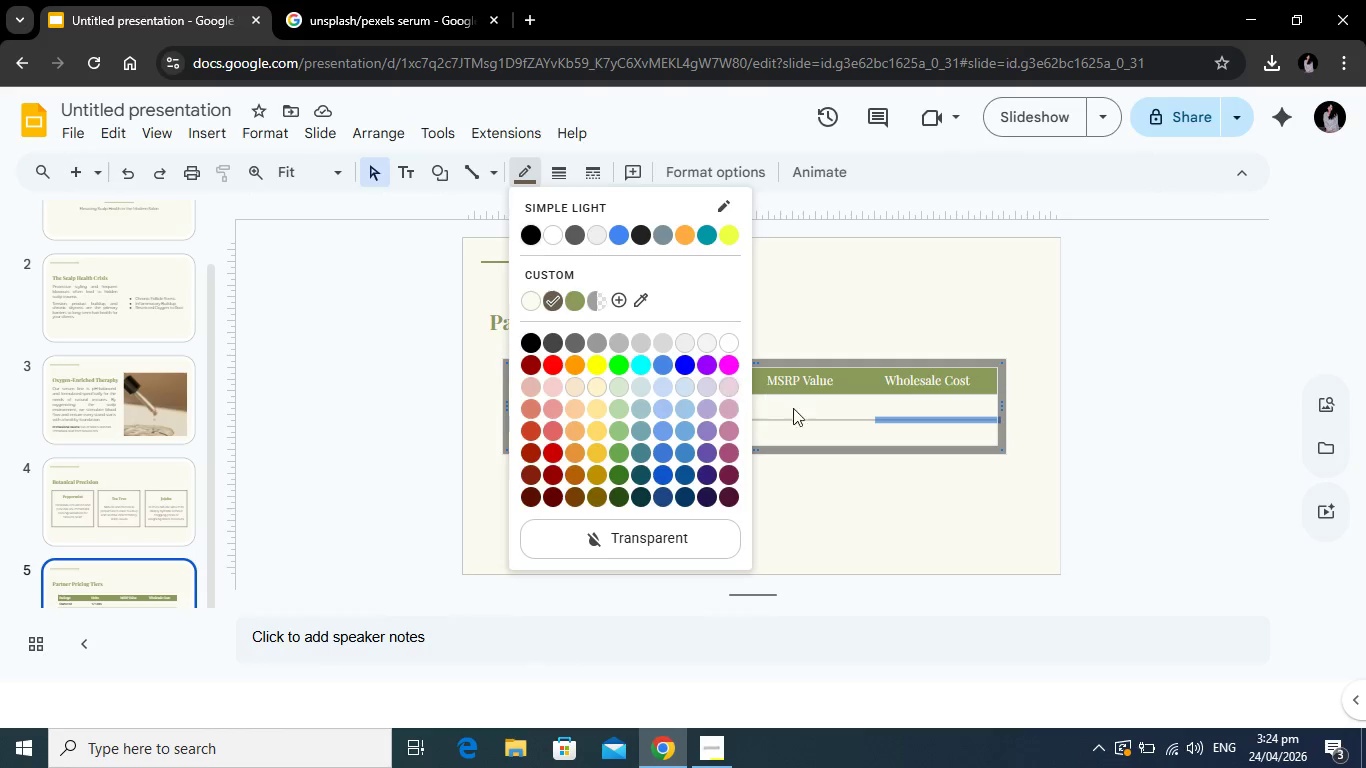 
left_click([813, 418])
 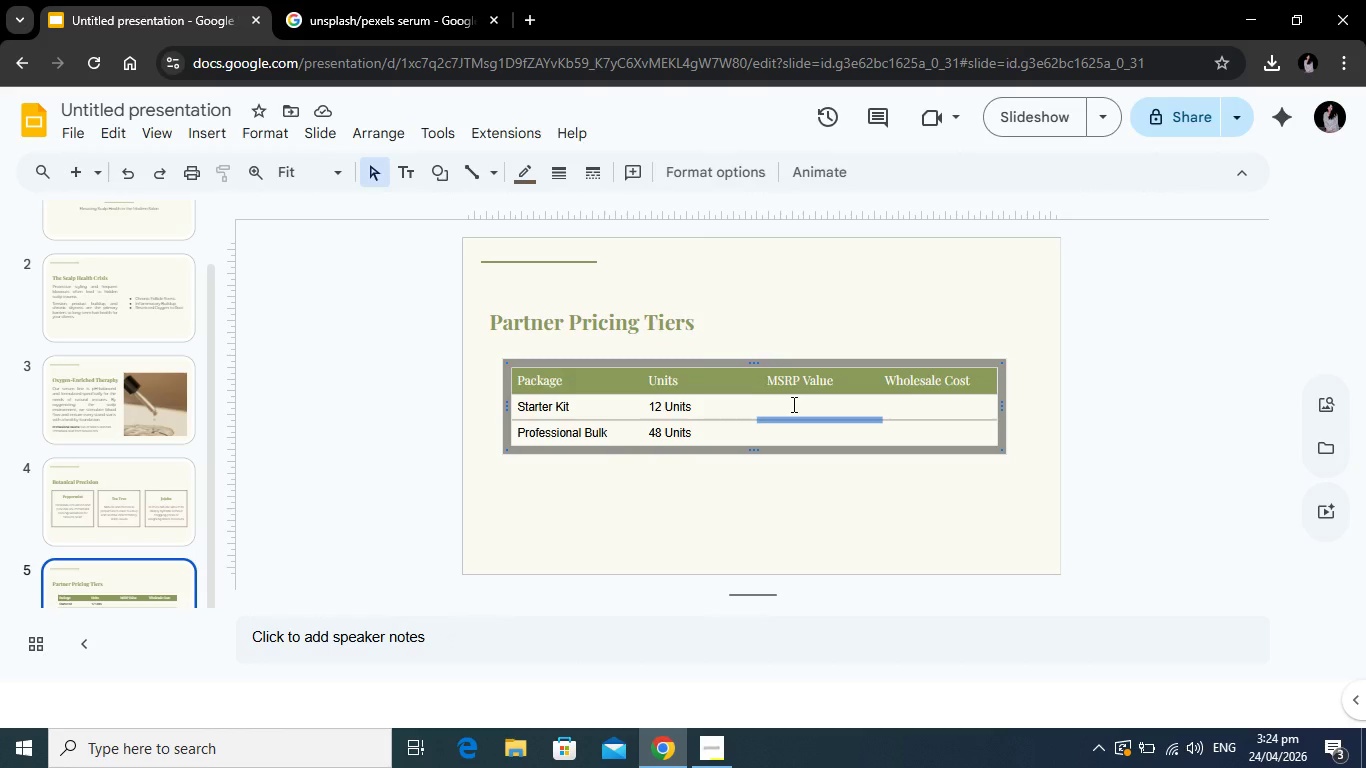 
left_click([792, 404])
 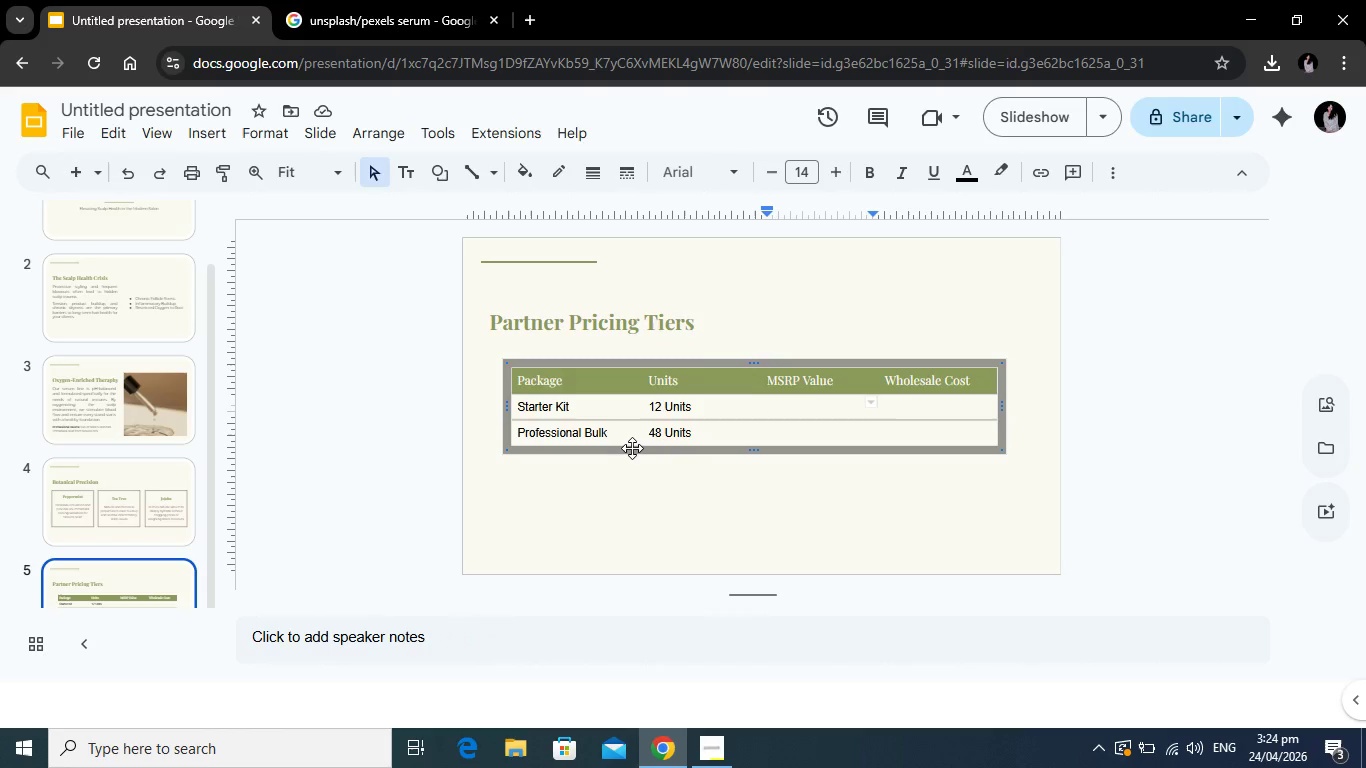 
key(Shift+4)
 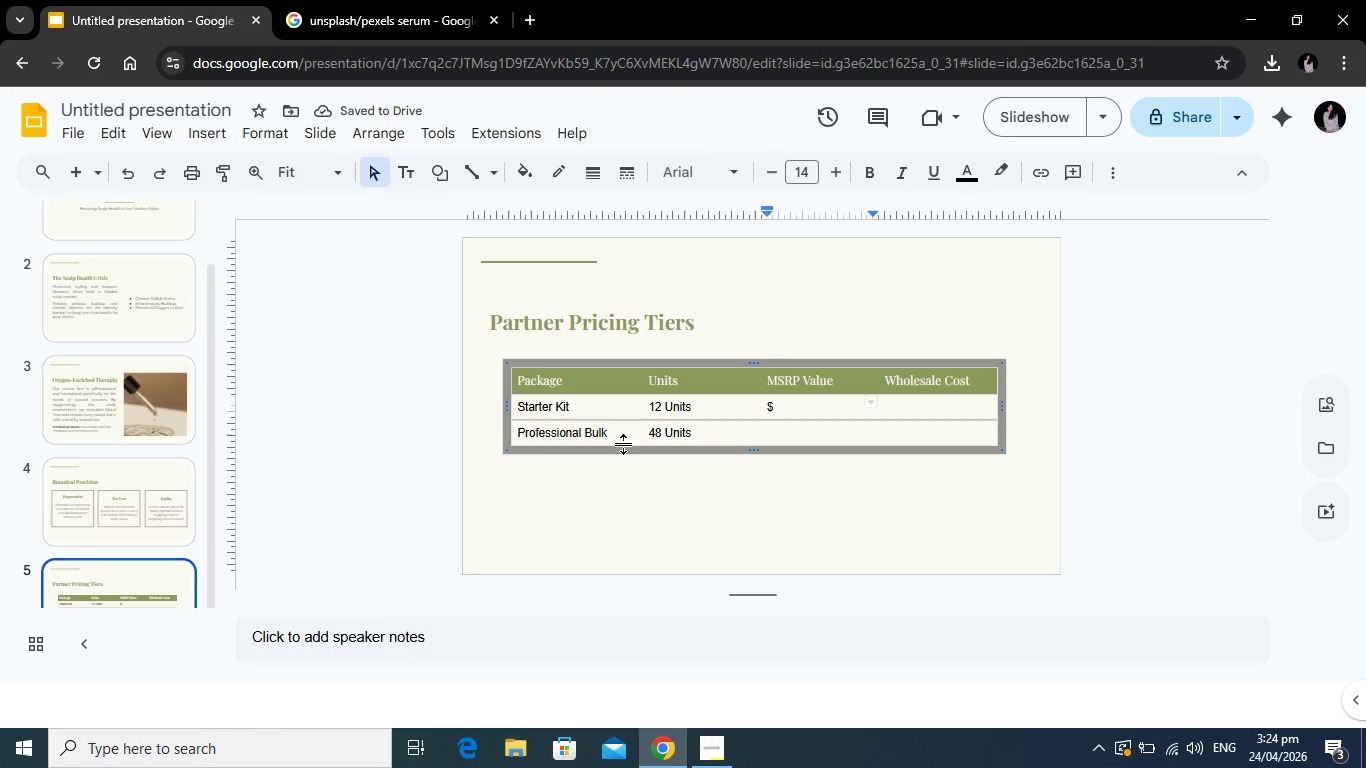 
type(420.00)
 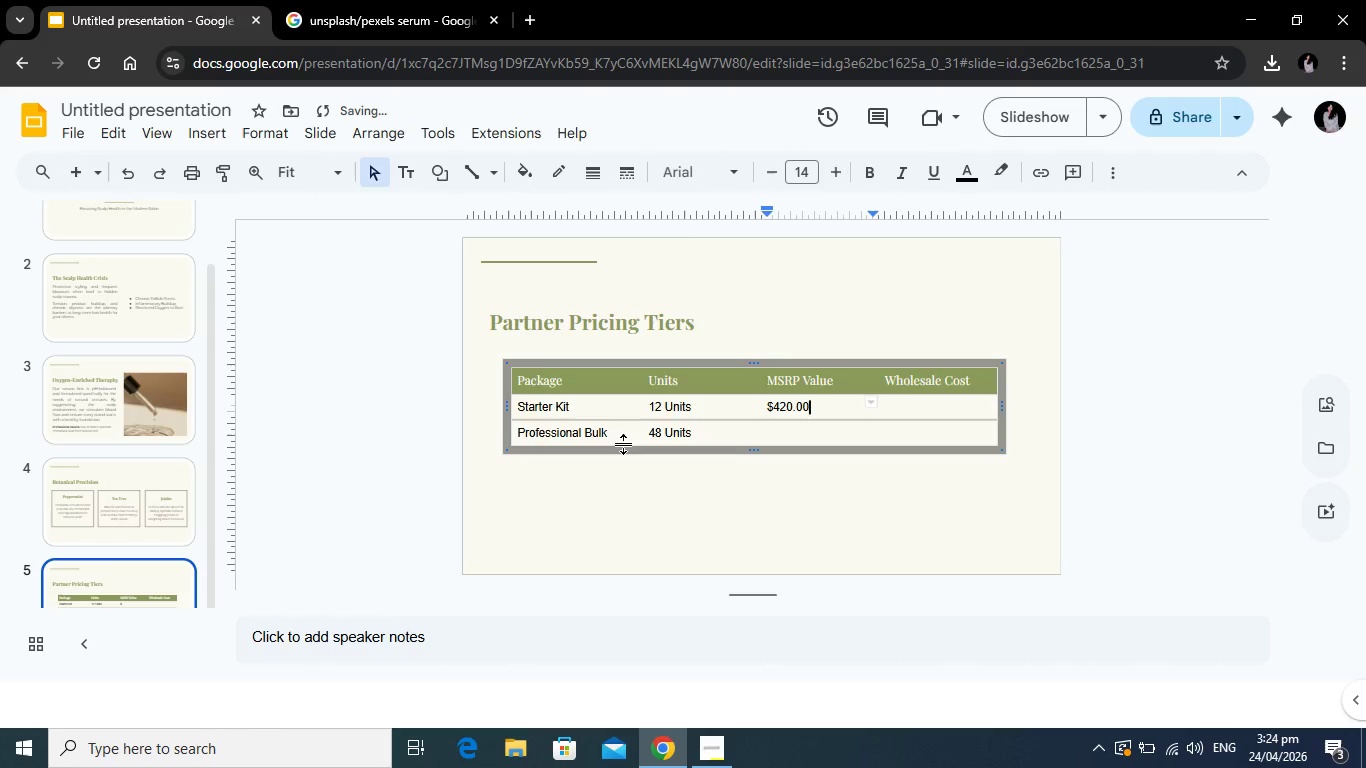 
key(ArrowDown)
 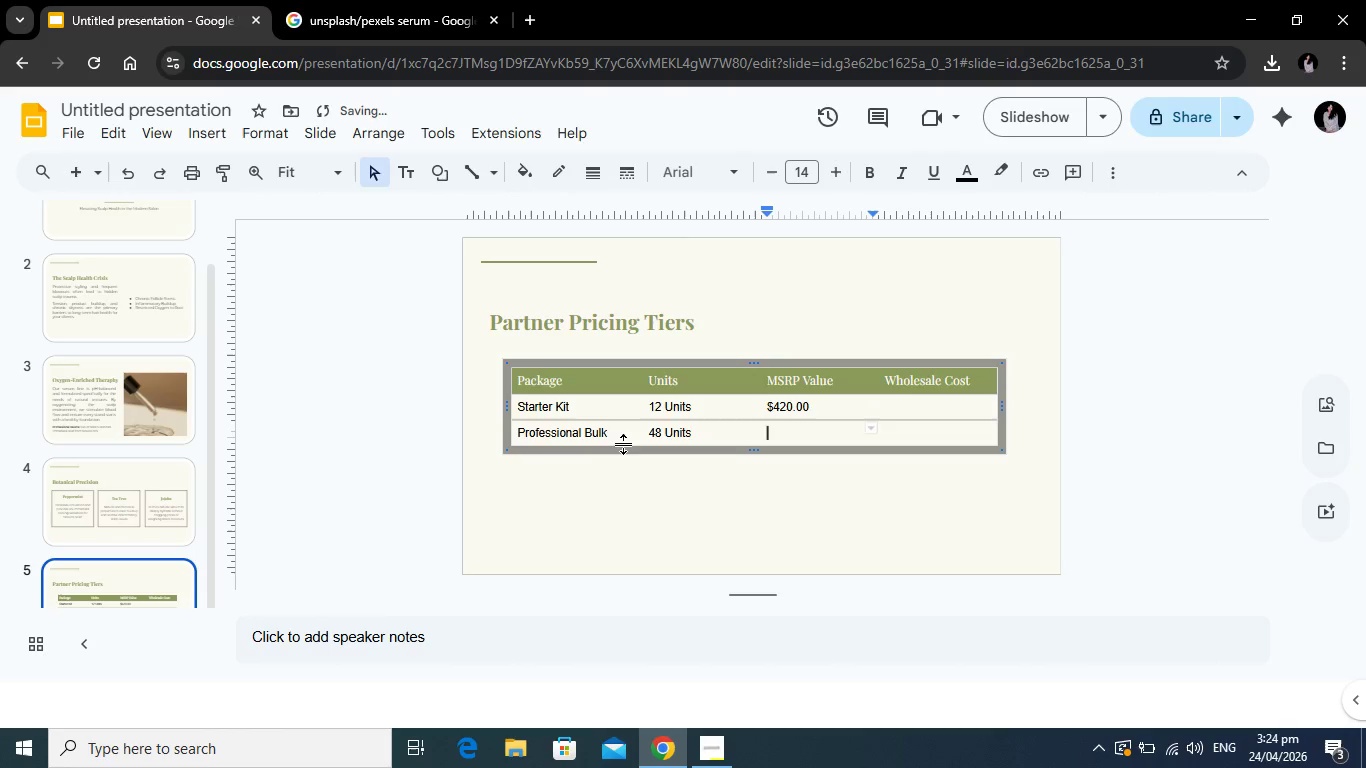 
hold_key(key=ShiftRight, duration=0.36)
 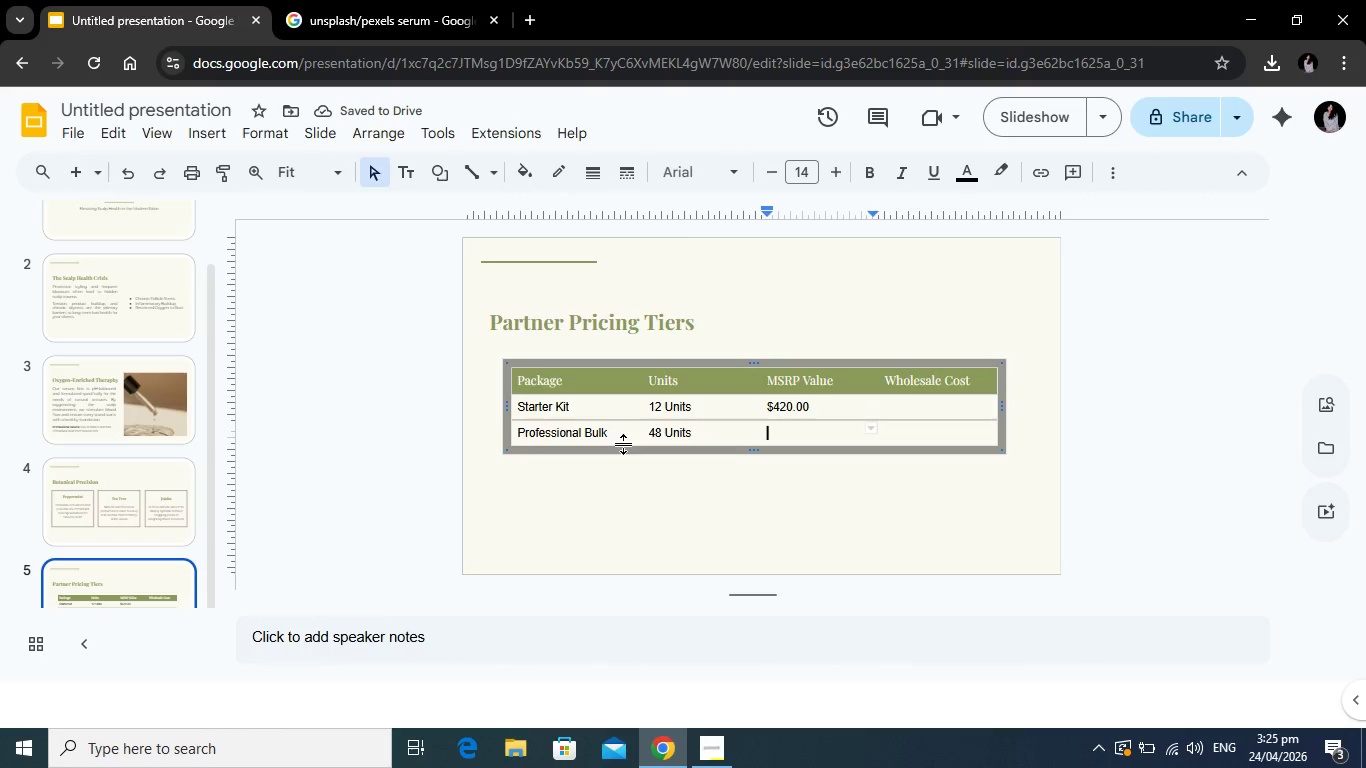 
type($1,680)
 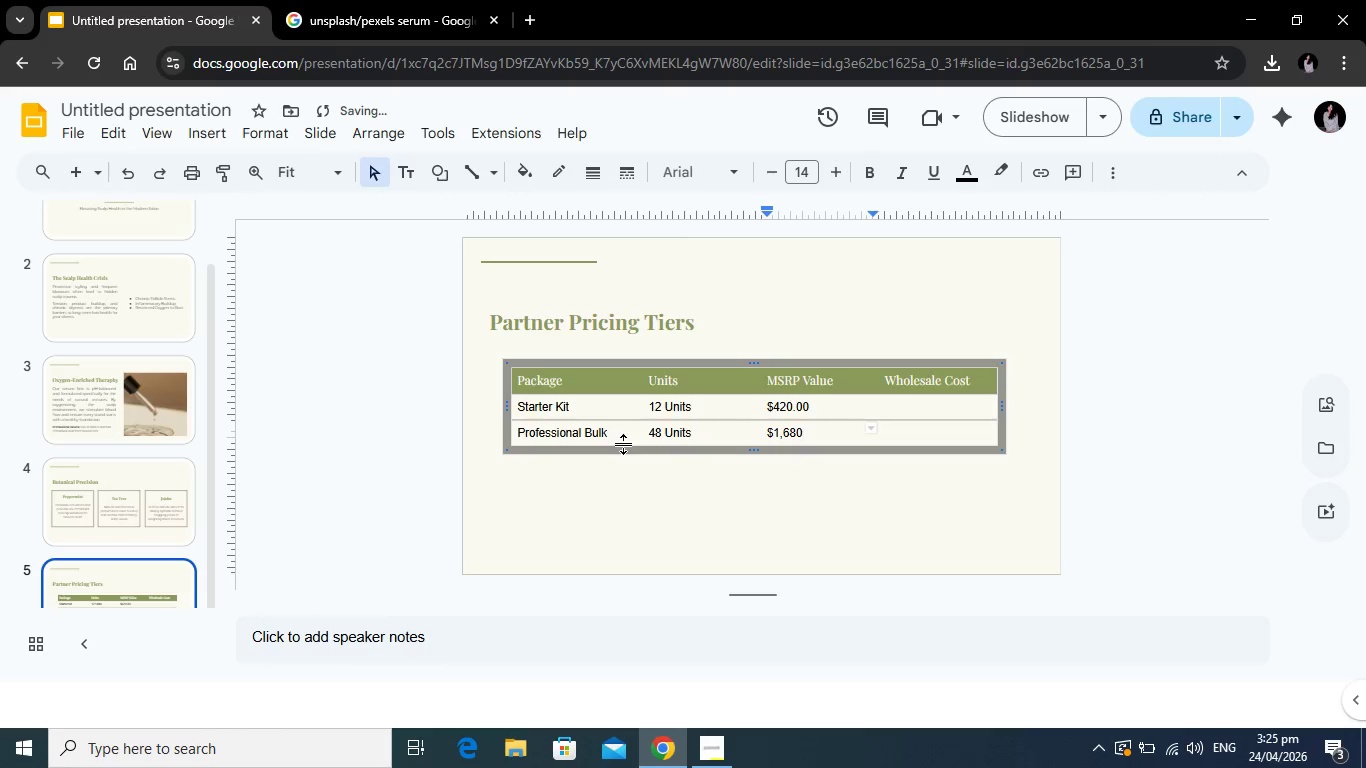 
type(.00)
 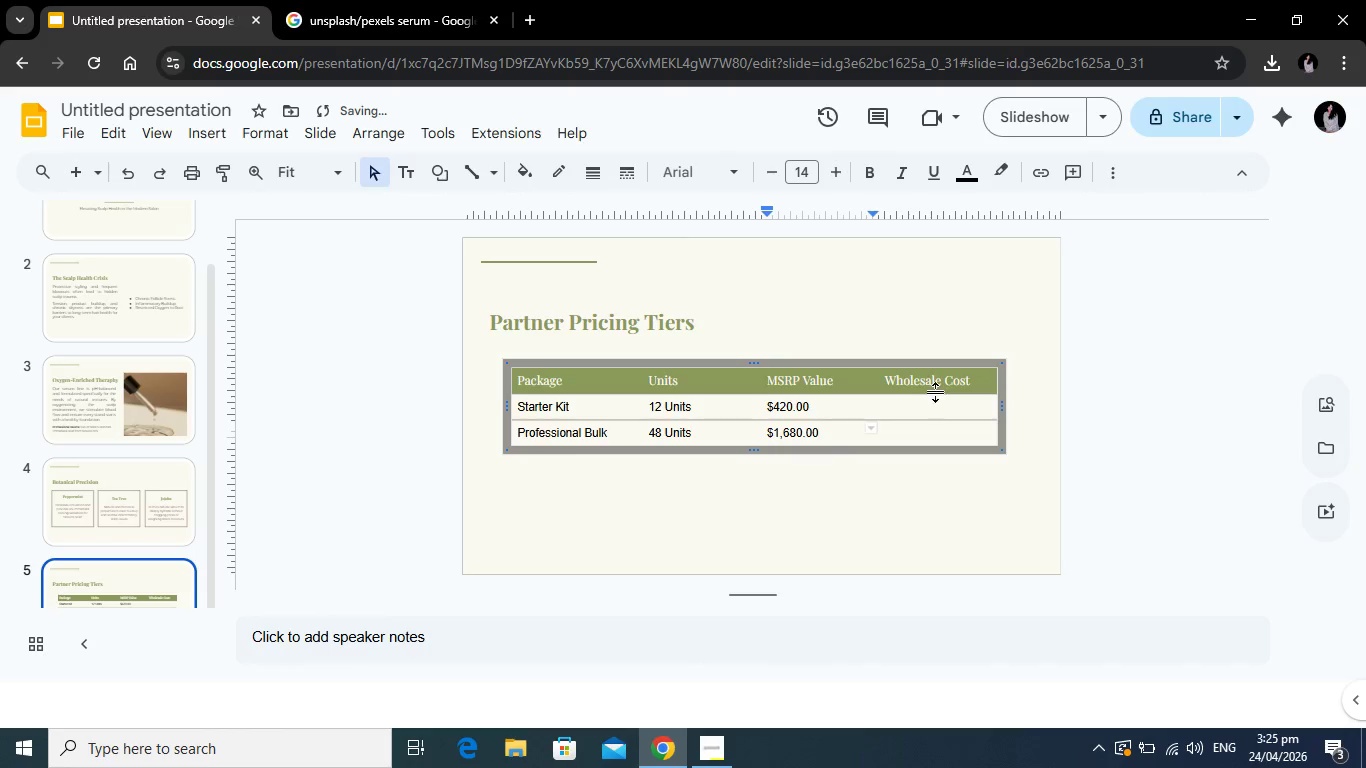 
left_click([933, 406])
 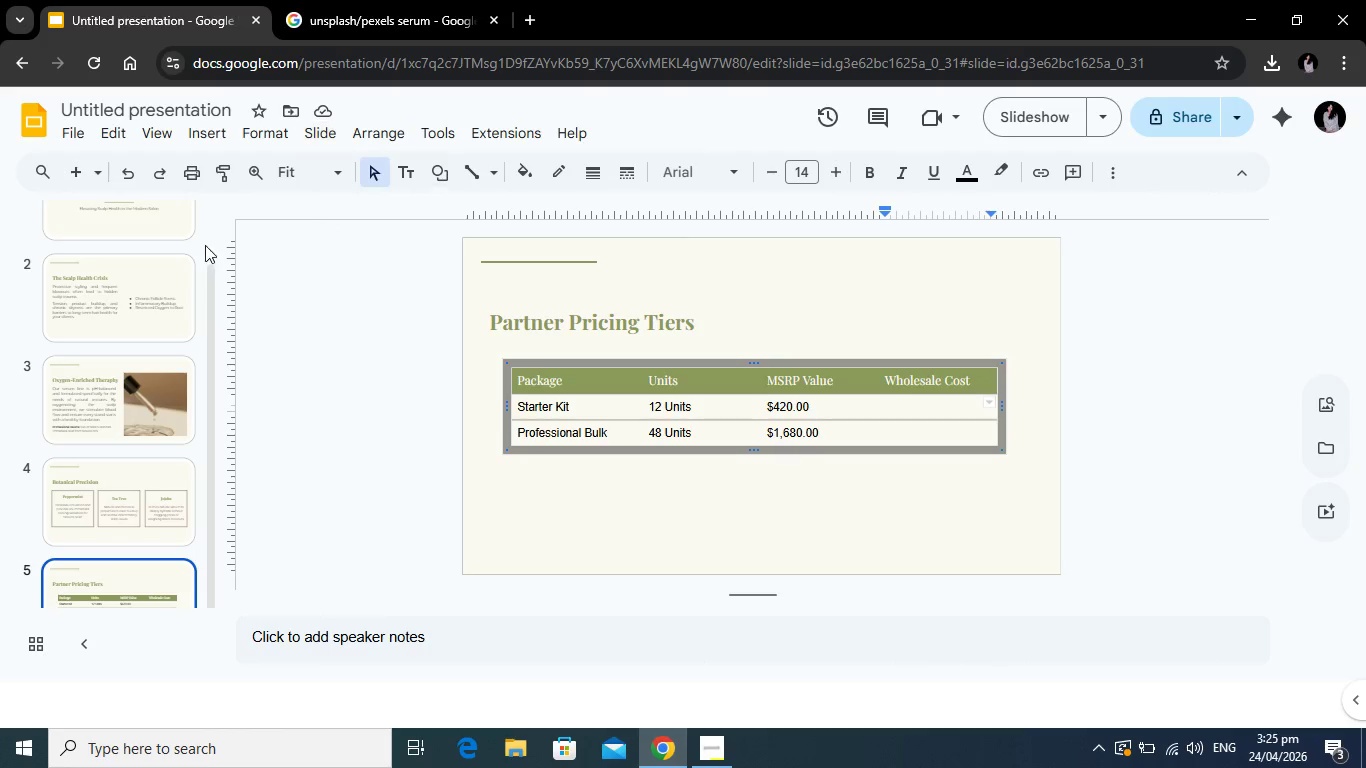 
wait(8.06)
 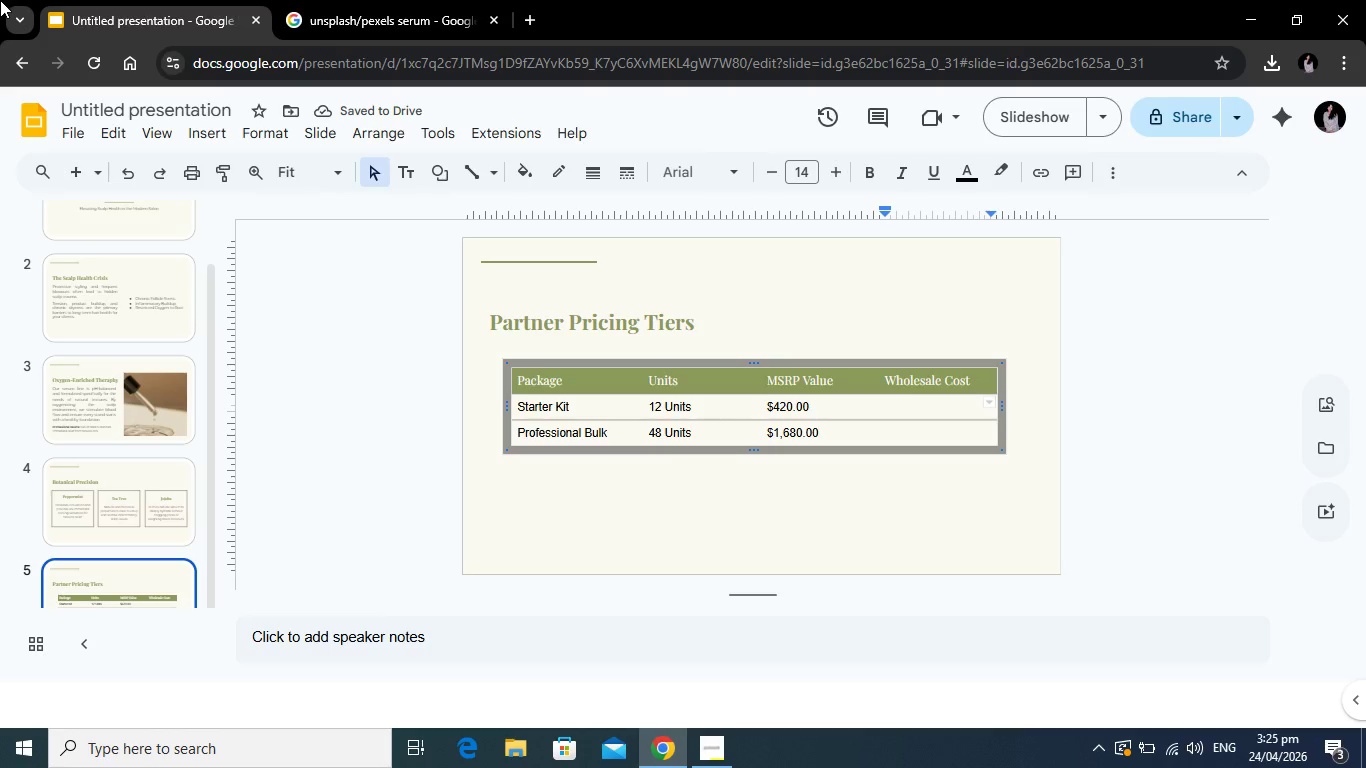 
type($210.00)
 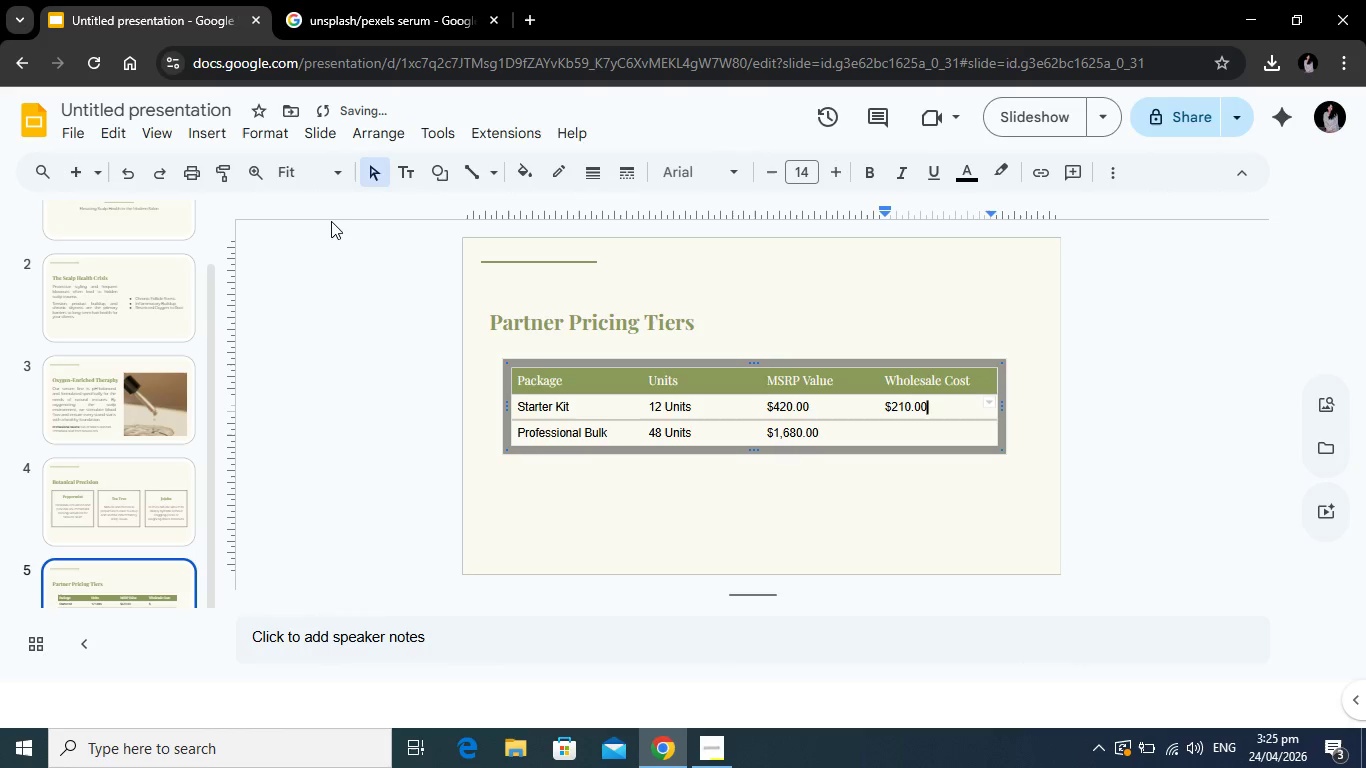 
key(ArrowDown)
 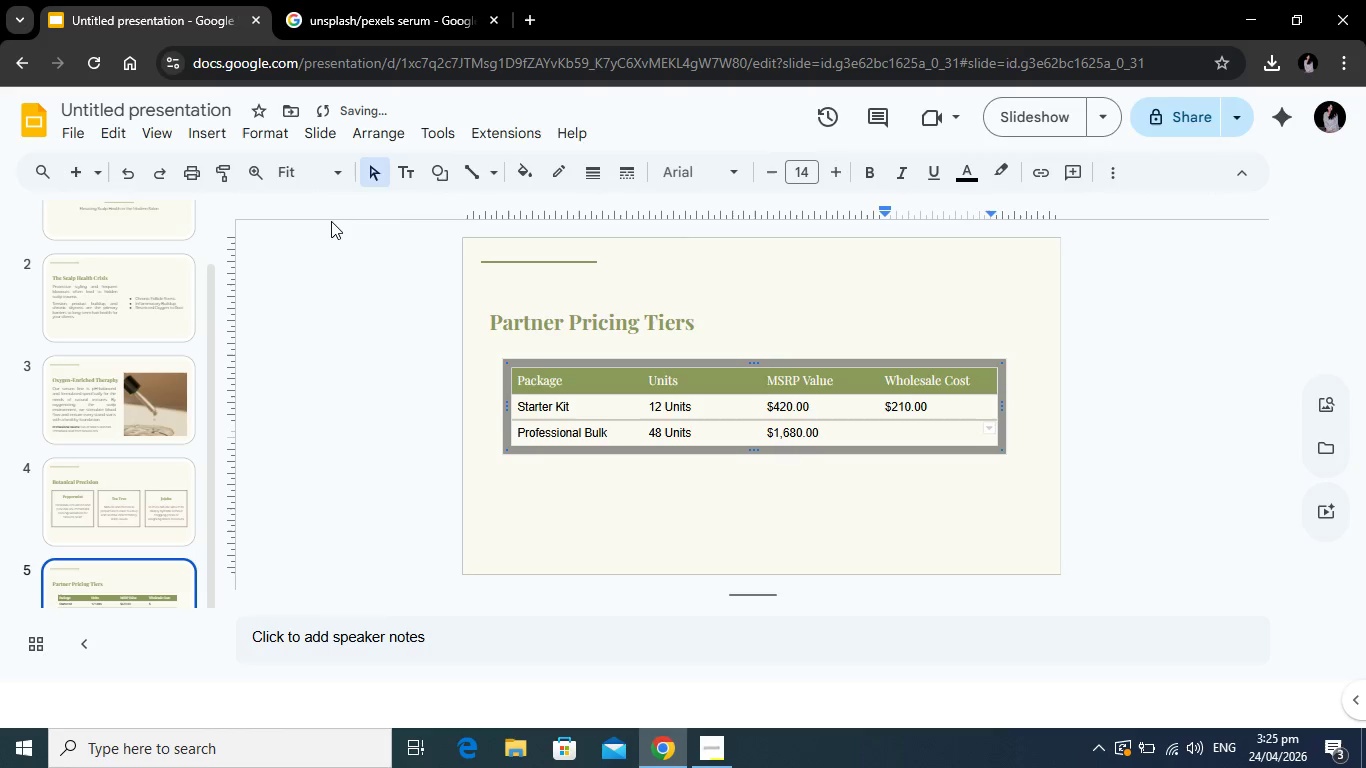 
type($750.00)
 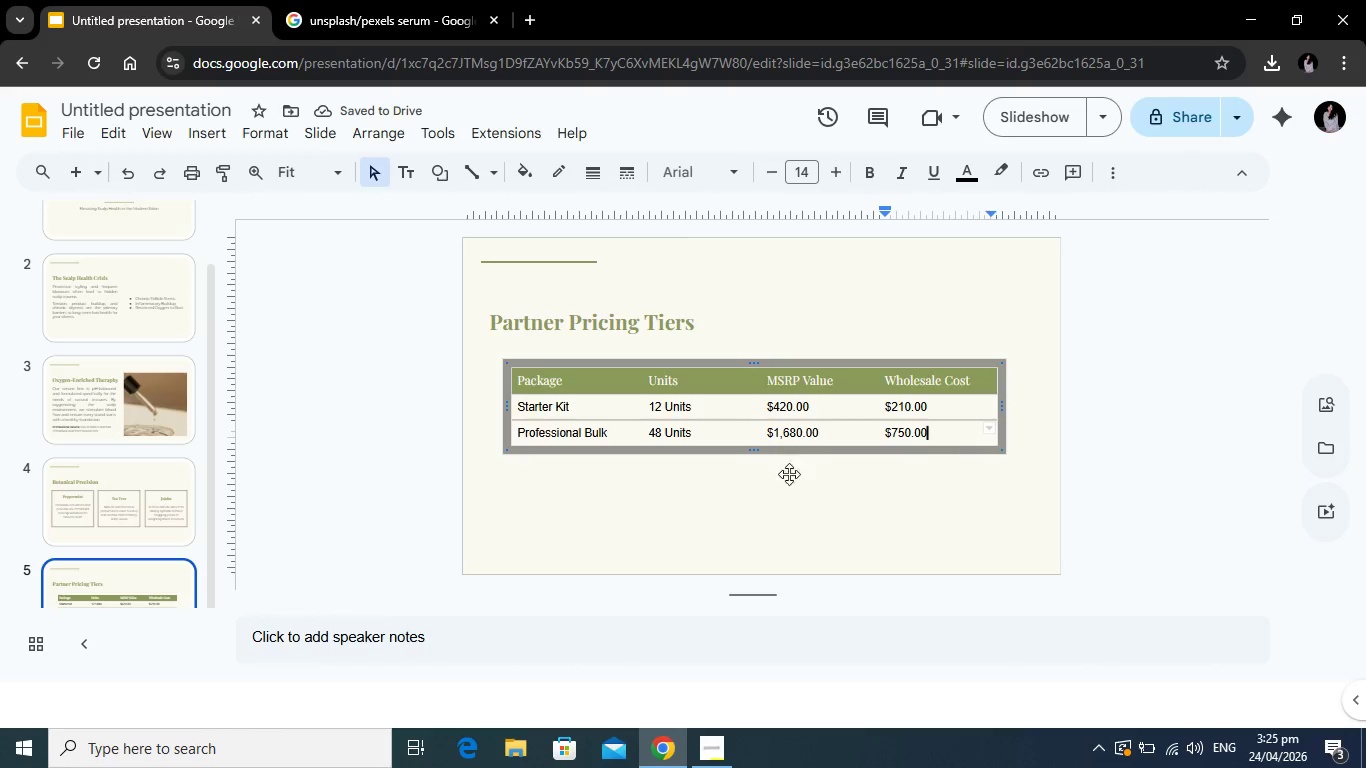 
left_click_drag(start_coordinate=[941, 437], to_coordinate=[546, 403])
 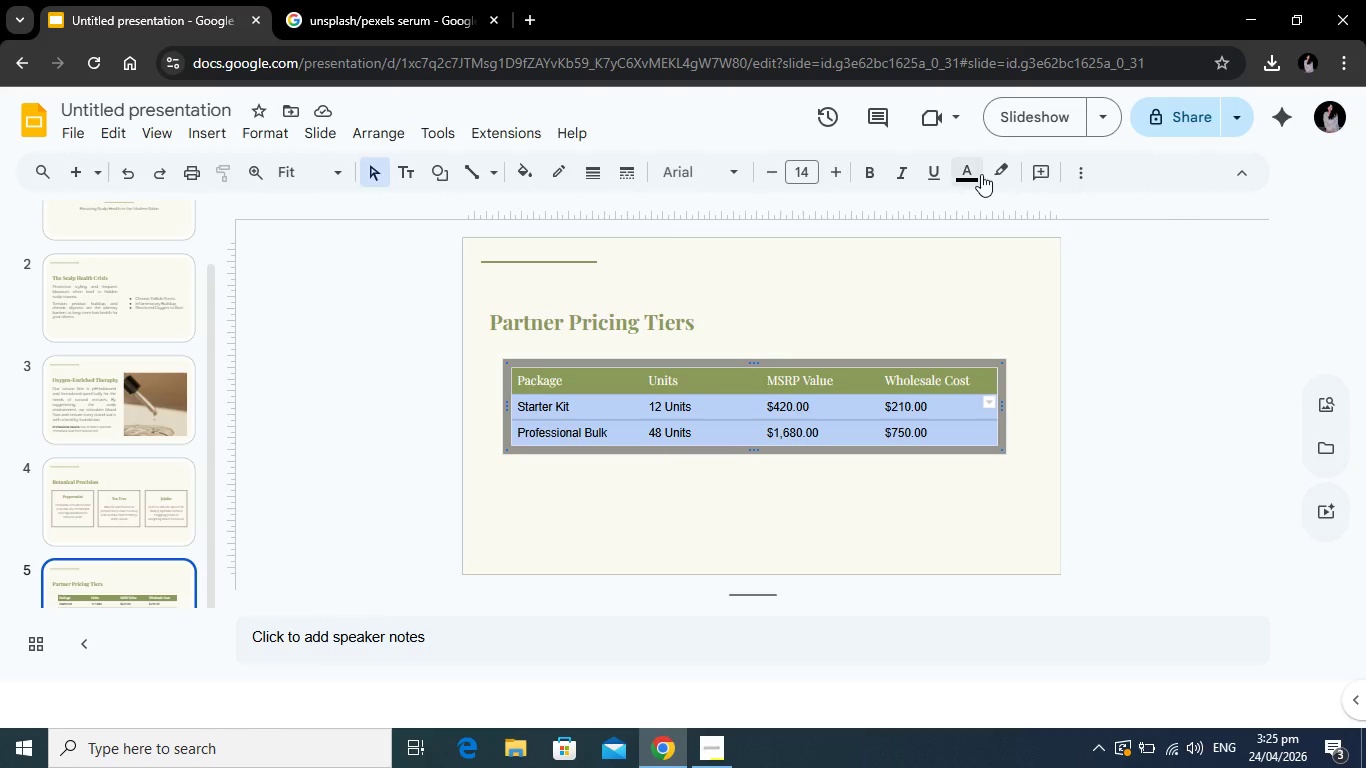 
left_click([981, 175])
 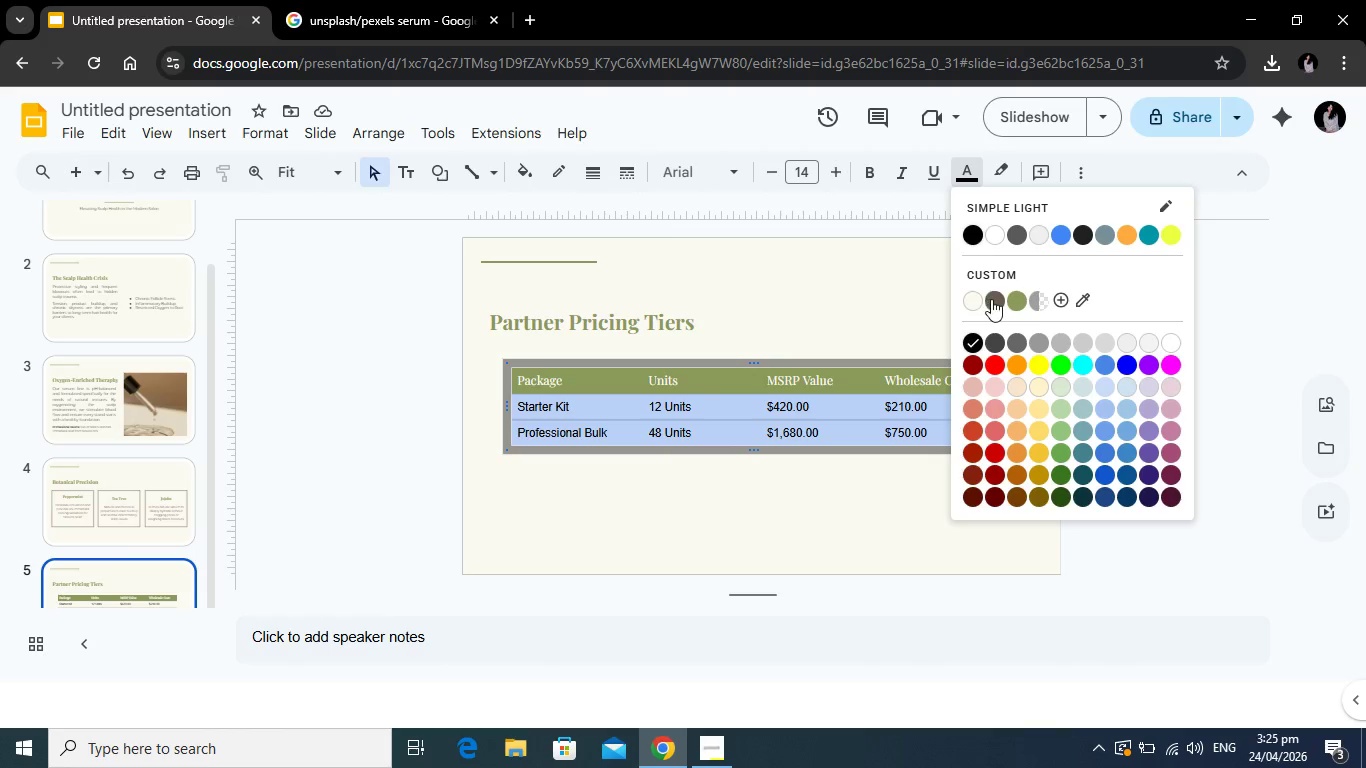 
left_click([991, 299])
 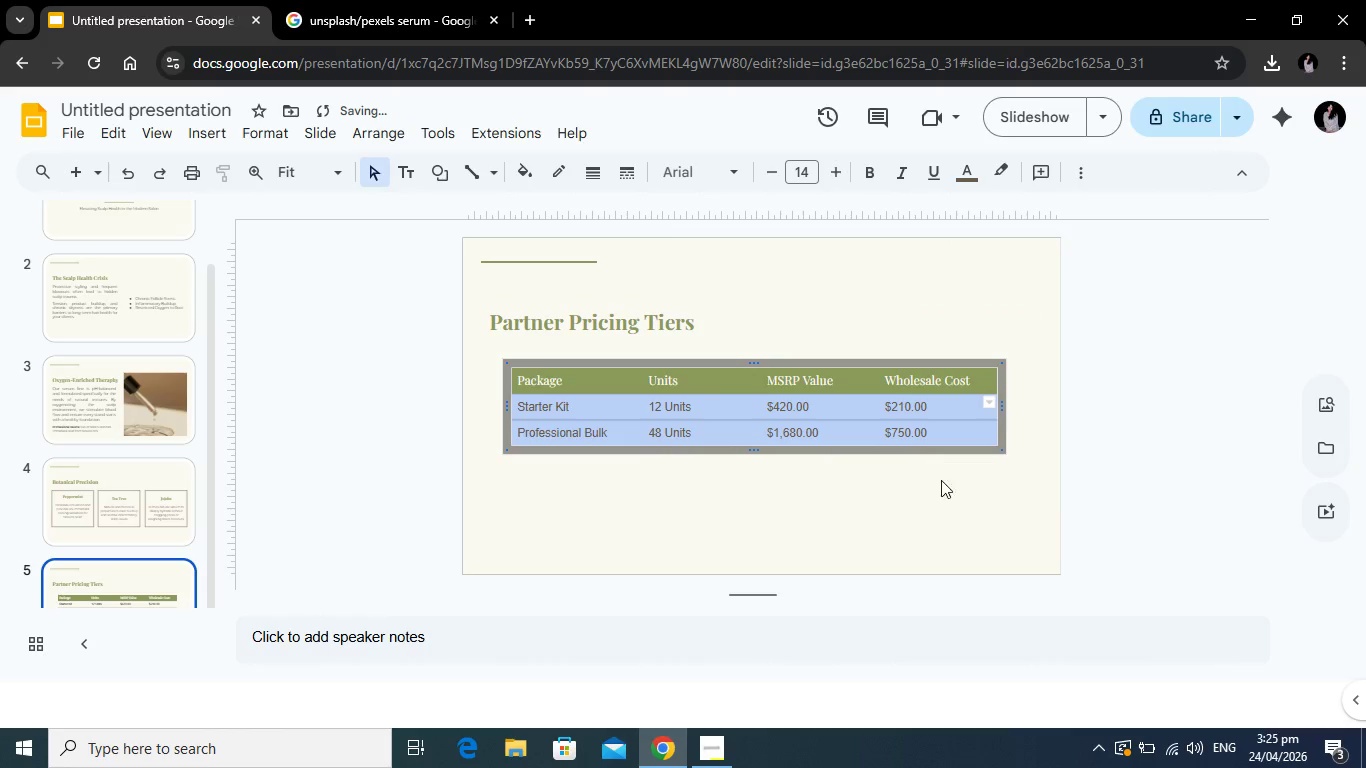 
left_click([933, 490])
 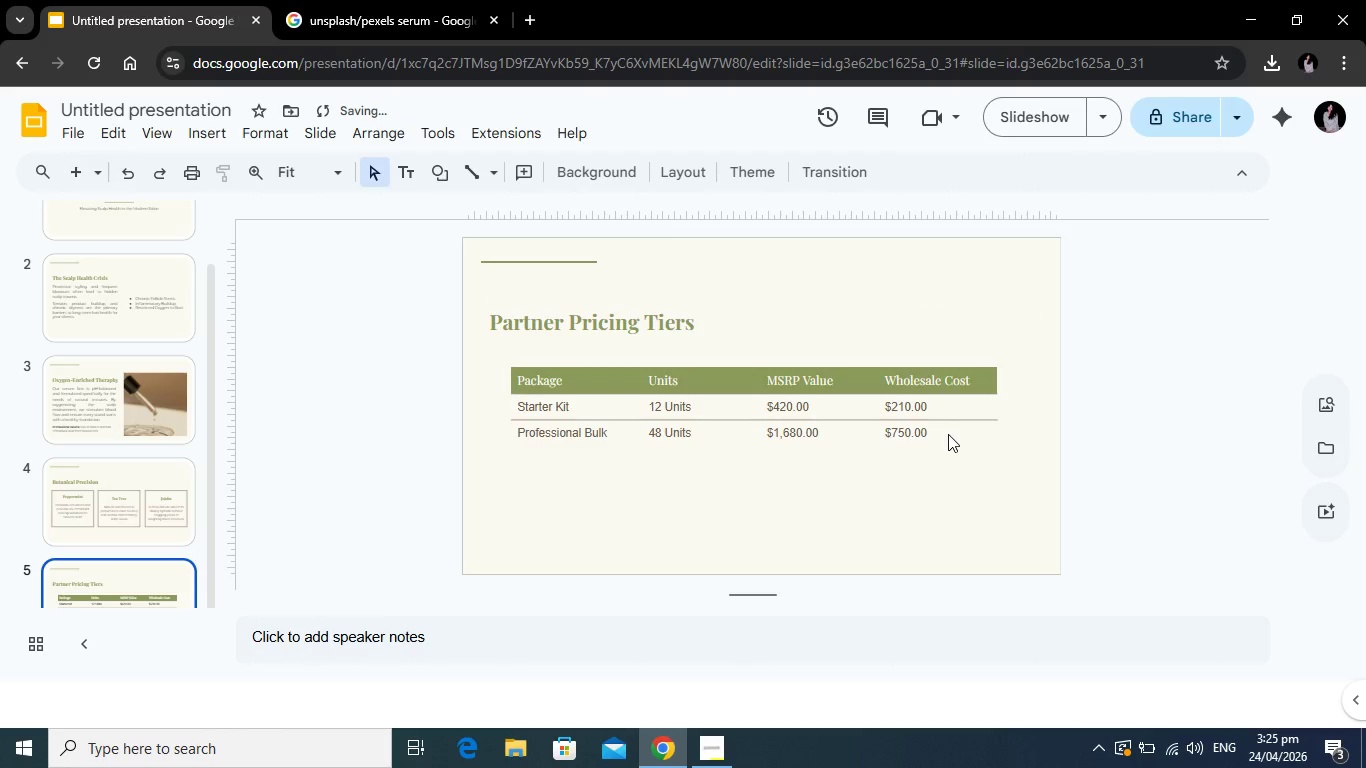 
left_click([948, 434])
 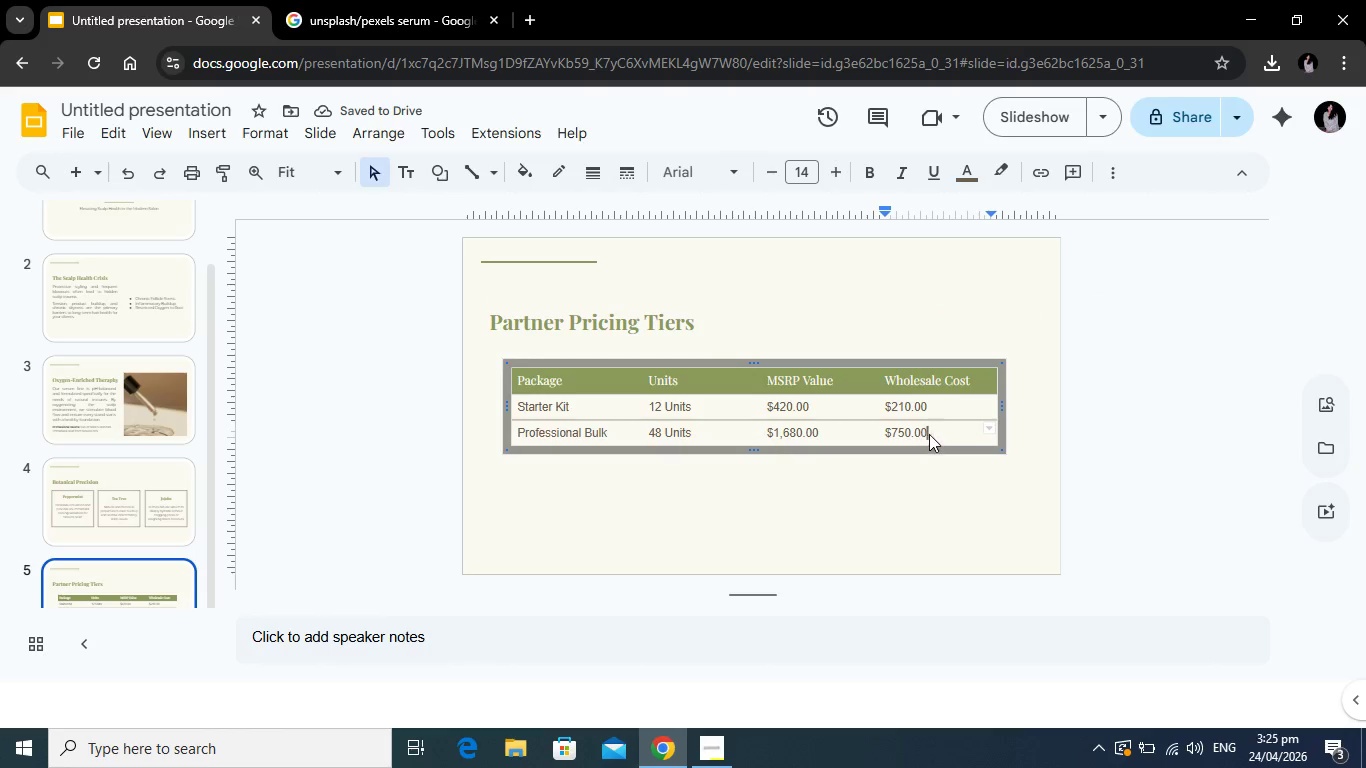 
left_click_drag(start_coordinate=[933, 434], to_coordinate=[548, 395])
 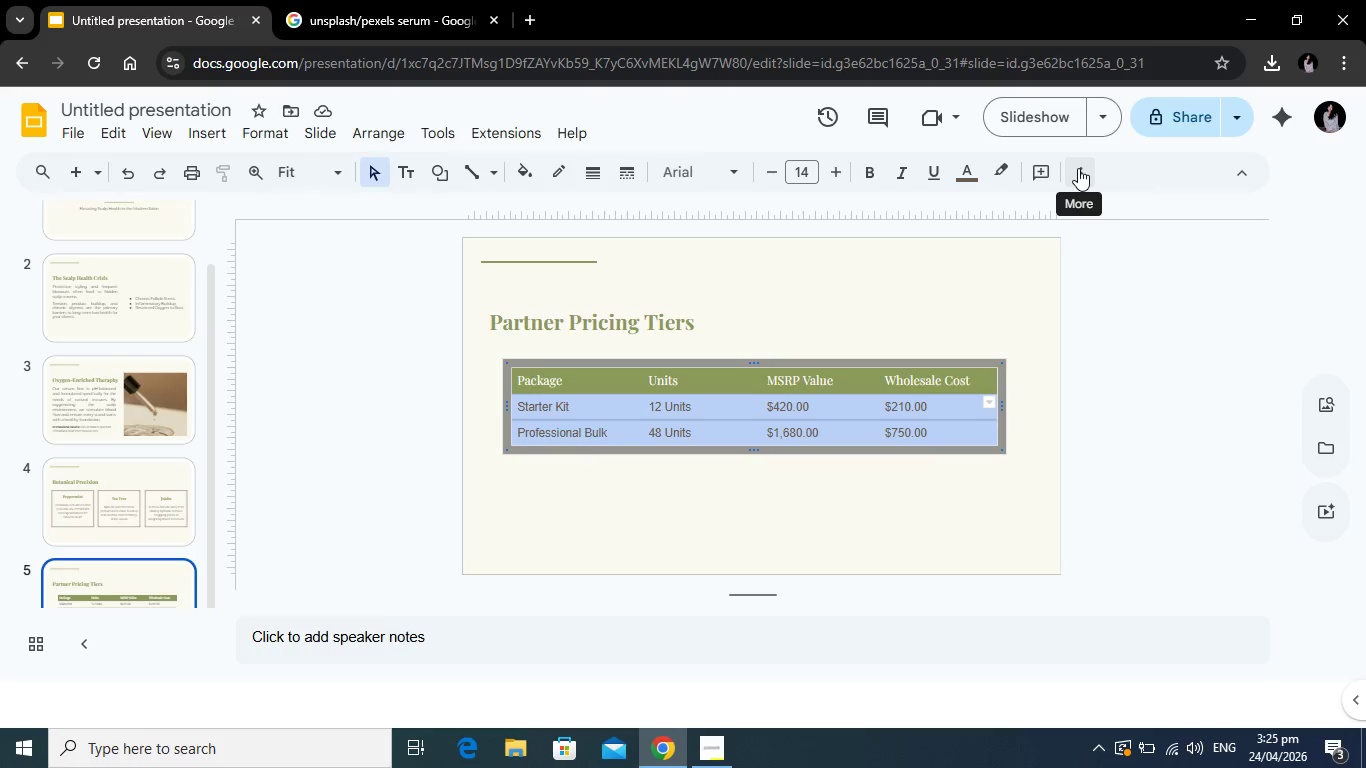 
left_click([1078, 168])
 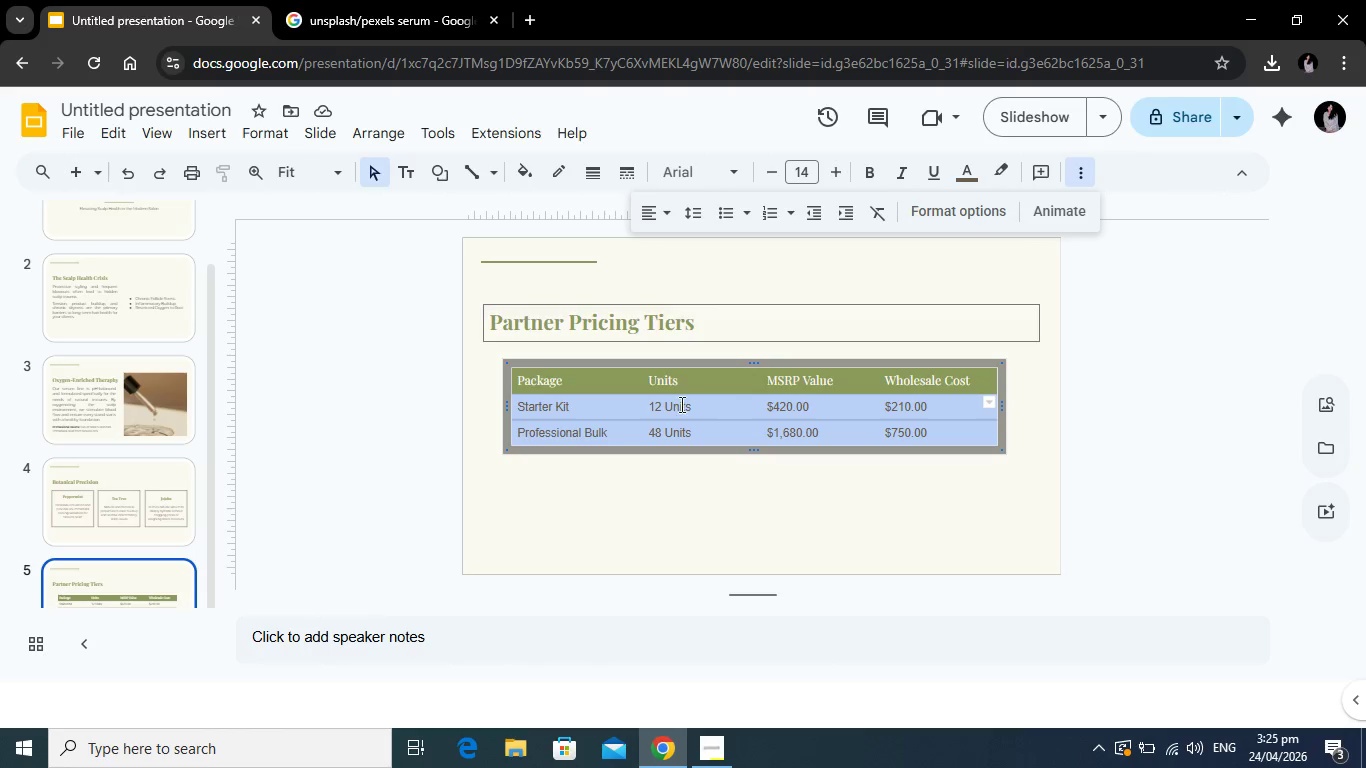 
left_click([681, 409])
 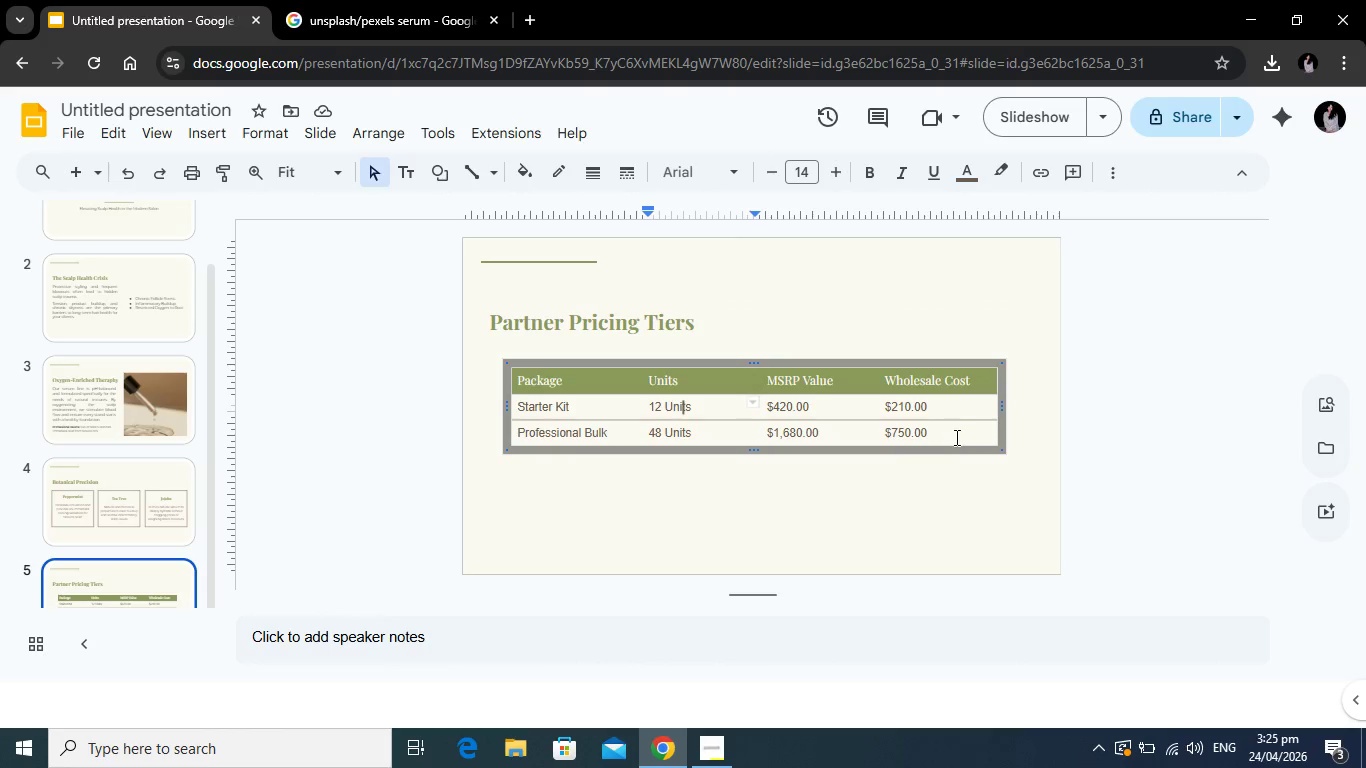 
left_click_drag(start_coordinate=[944, 439], to_coordinate=[519, 406])
 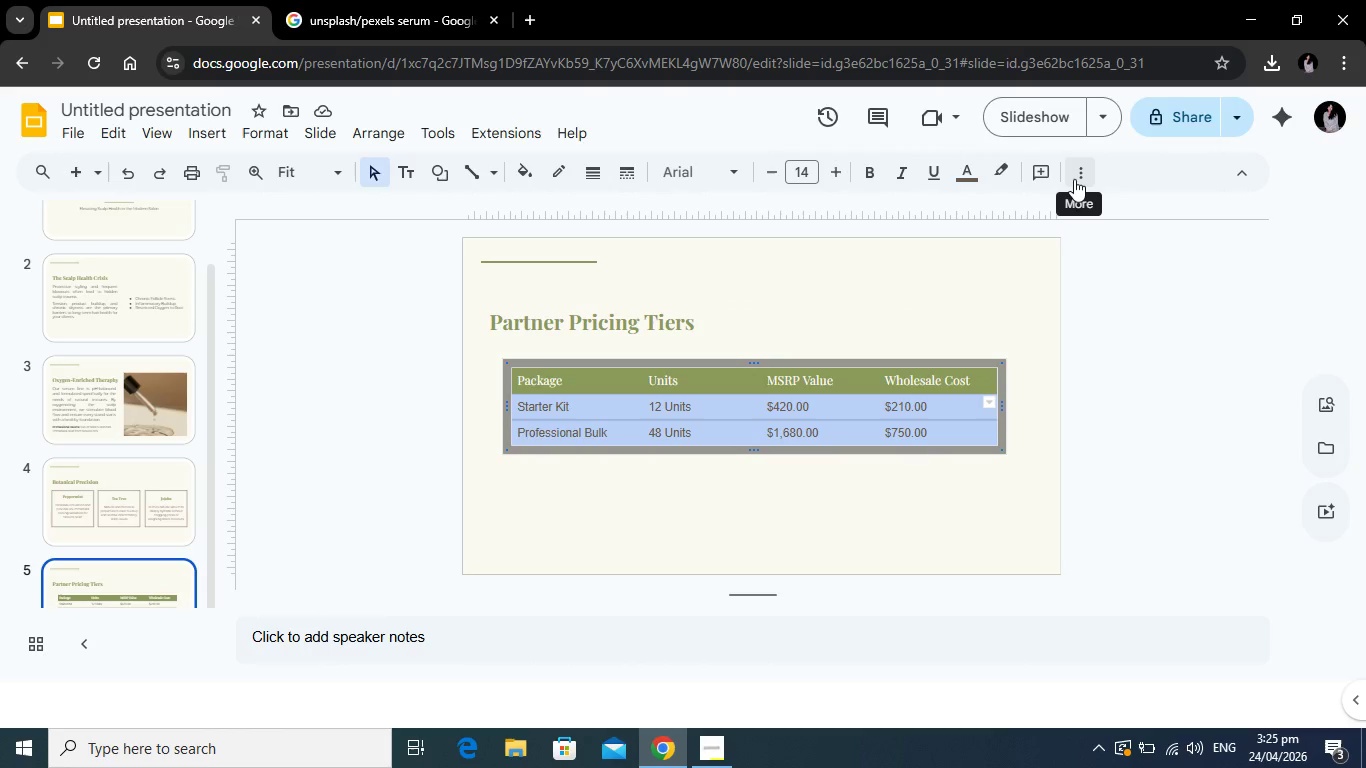 
left_click([1074, 179])
 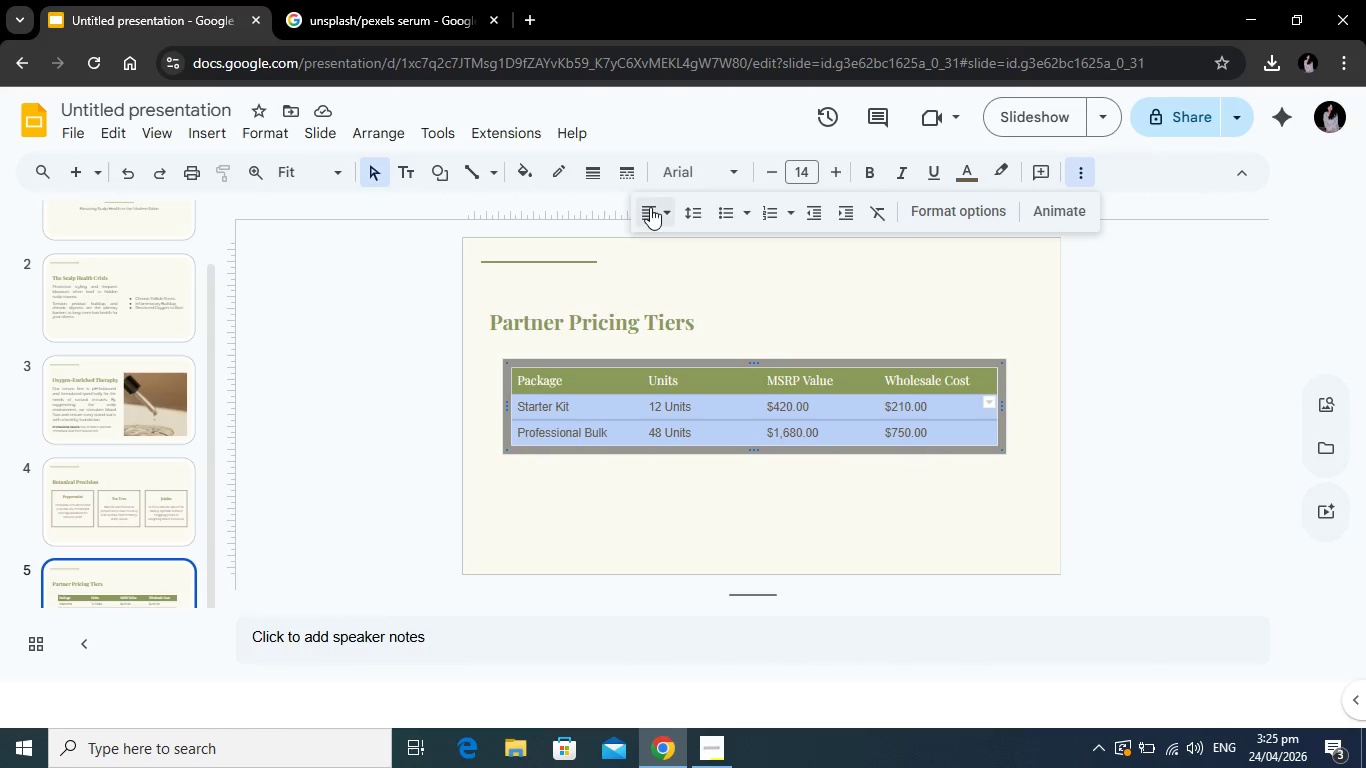 
left_click([651, 207])
 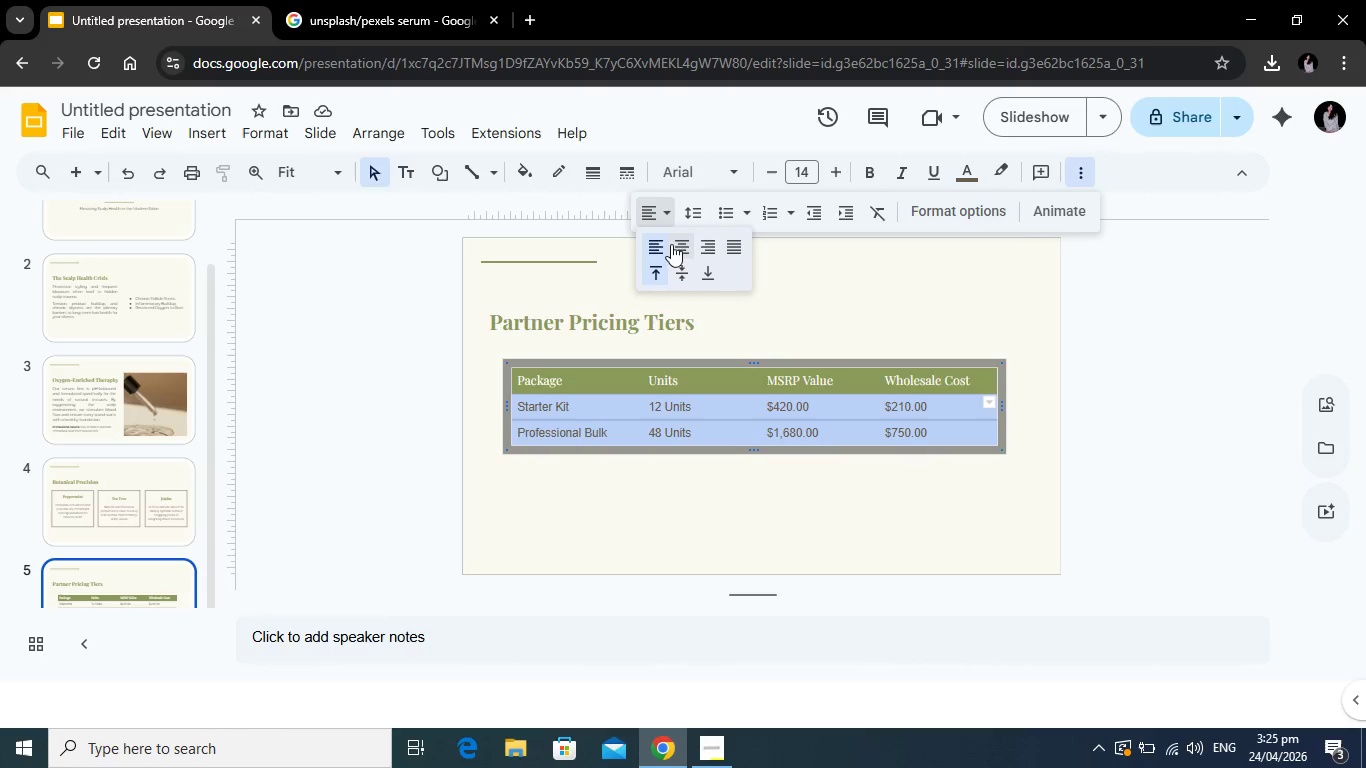 
left_click([679, 242])
 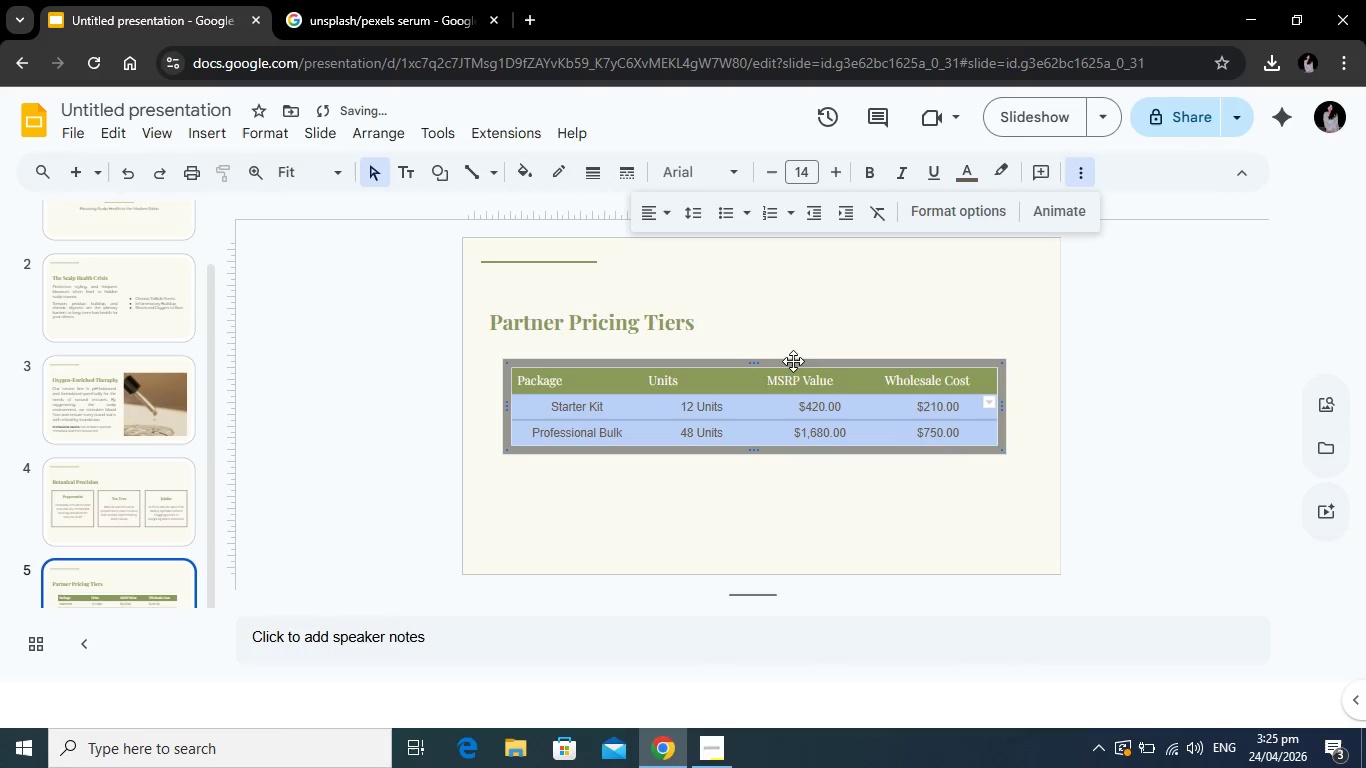 
left_click([933, 383])
 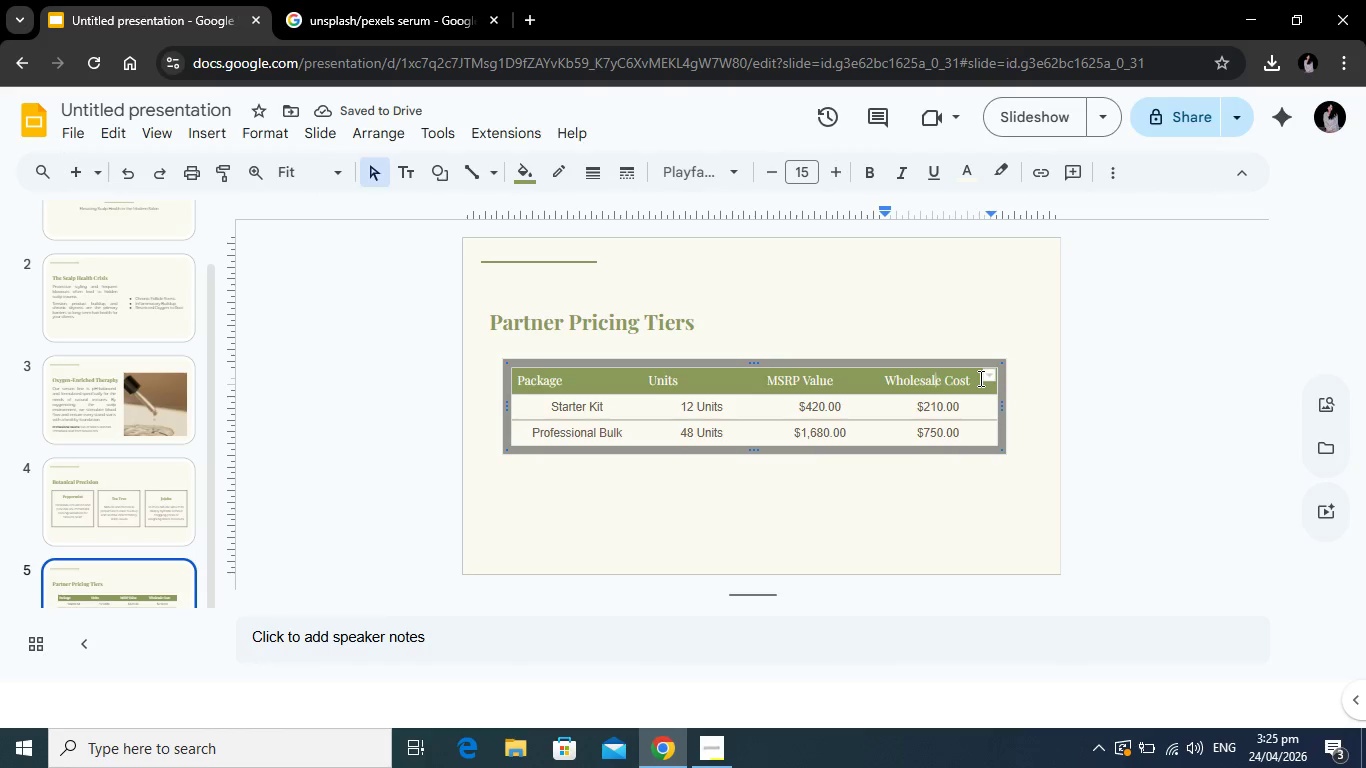 
left_click_drag(start_coordinate=[979, 378], to_coordinate=[563, 370])
 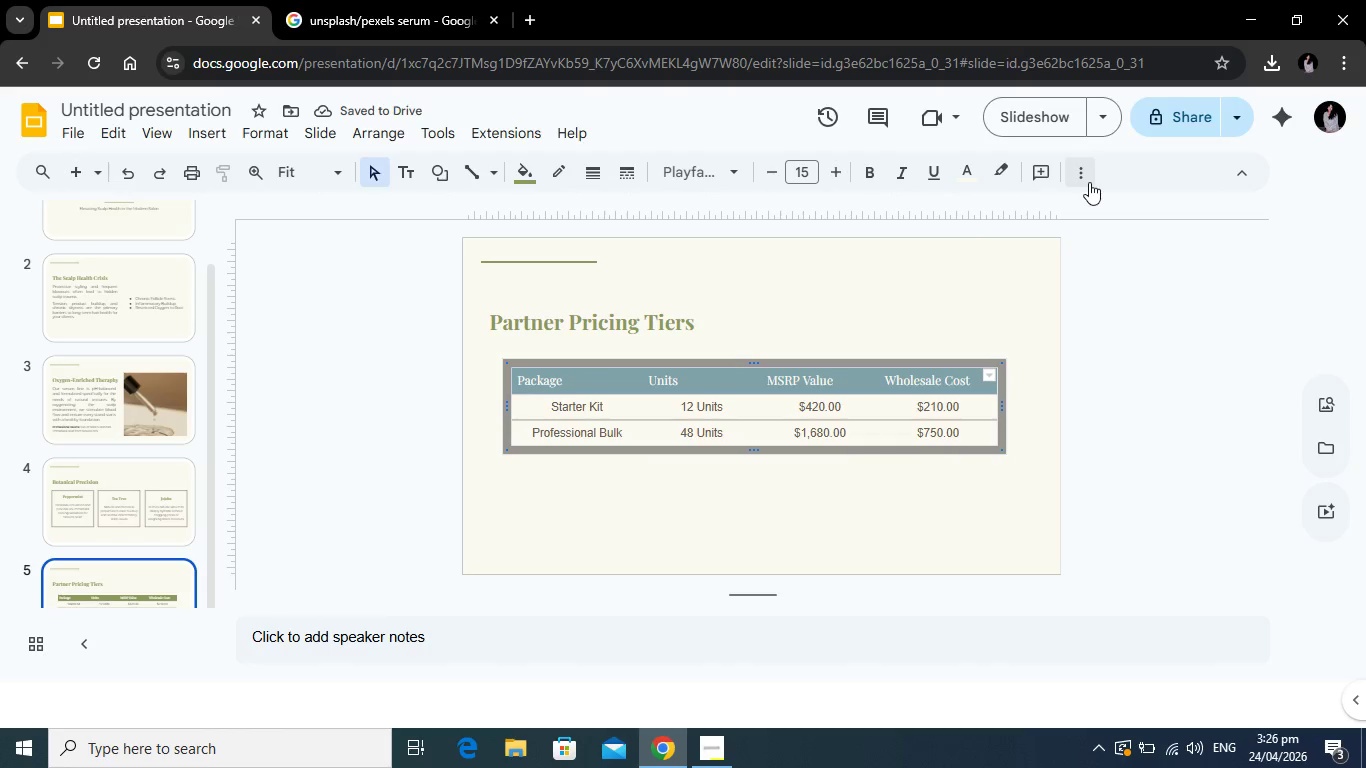 
left_click([1089, 182])
 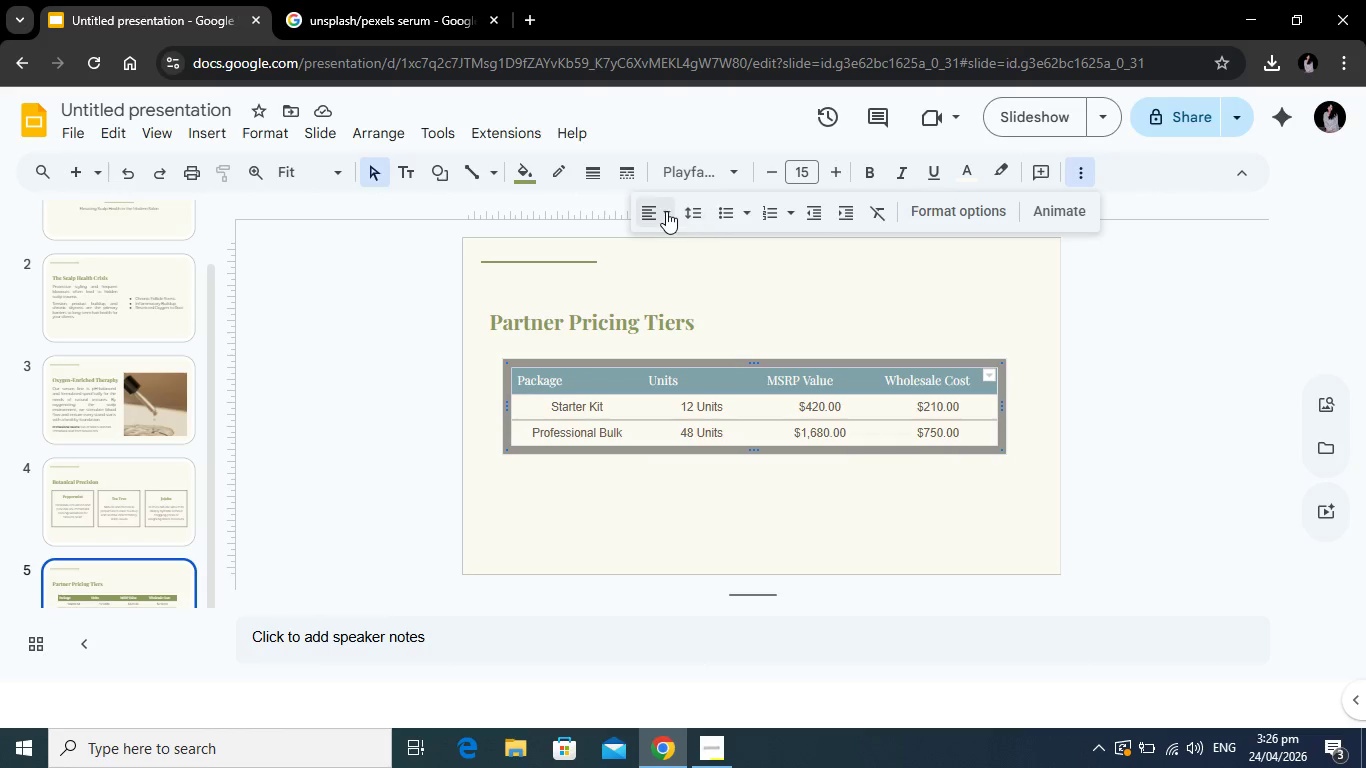 
left_click([666, 211])
 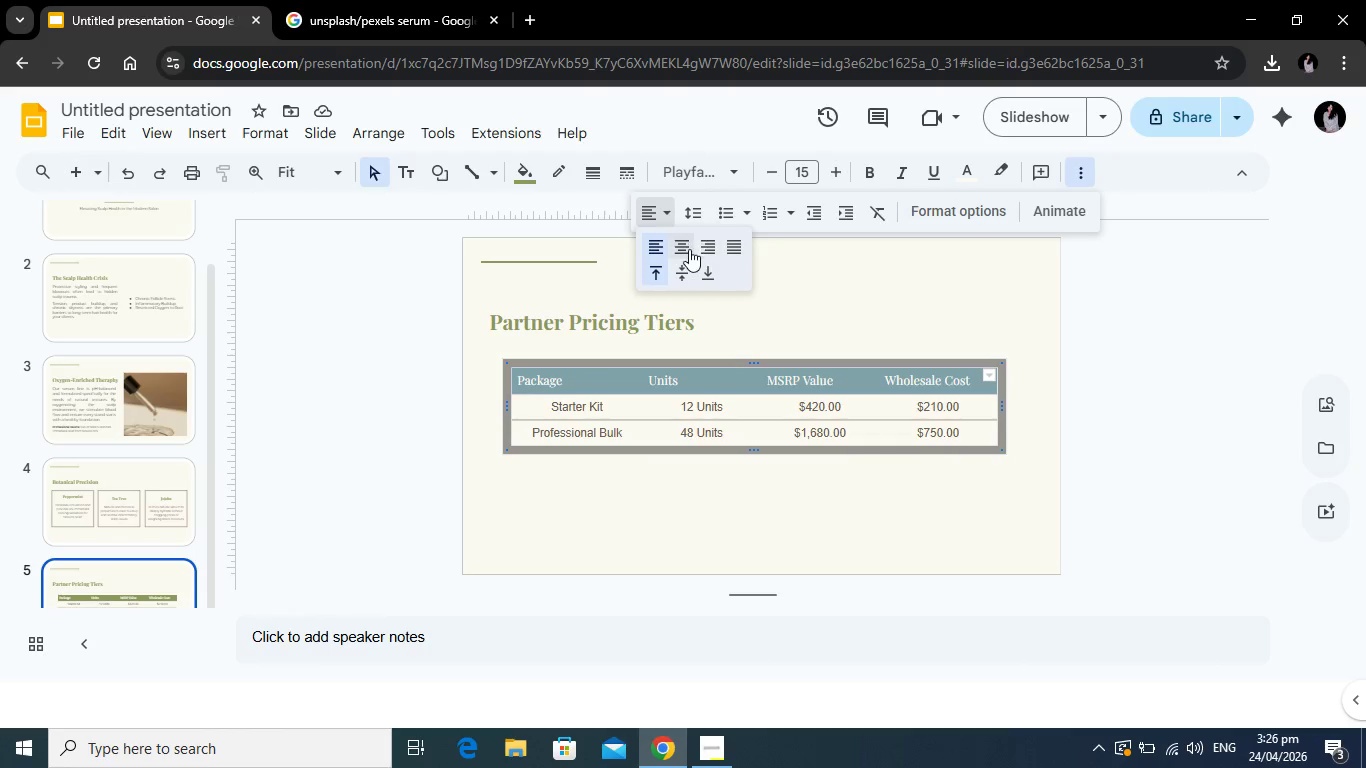 
left_click([689, 249])
 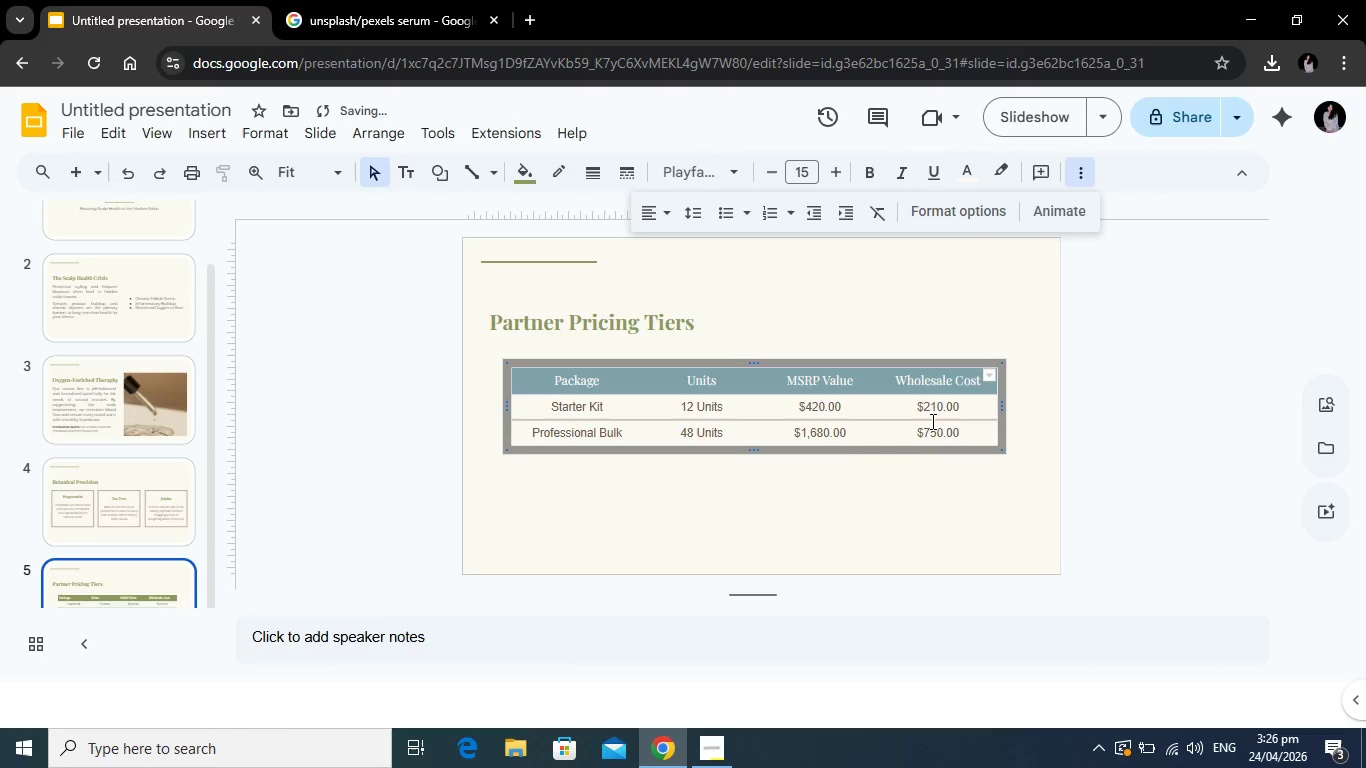 
left_click([945, 425])
 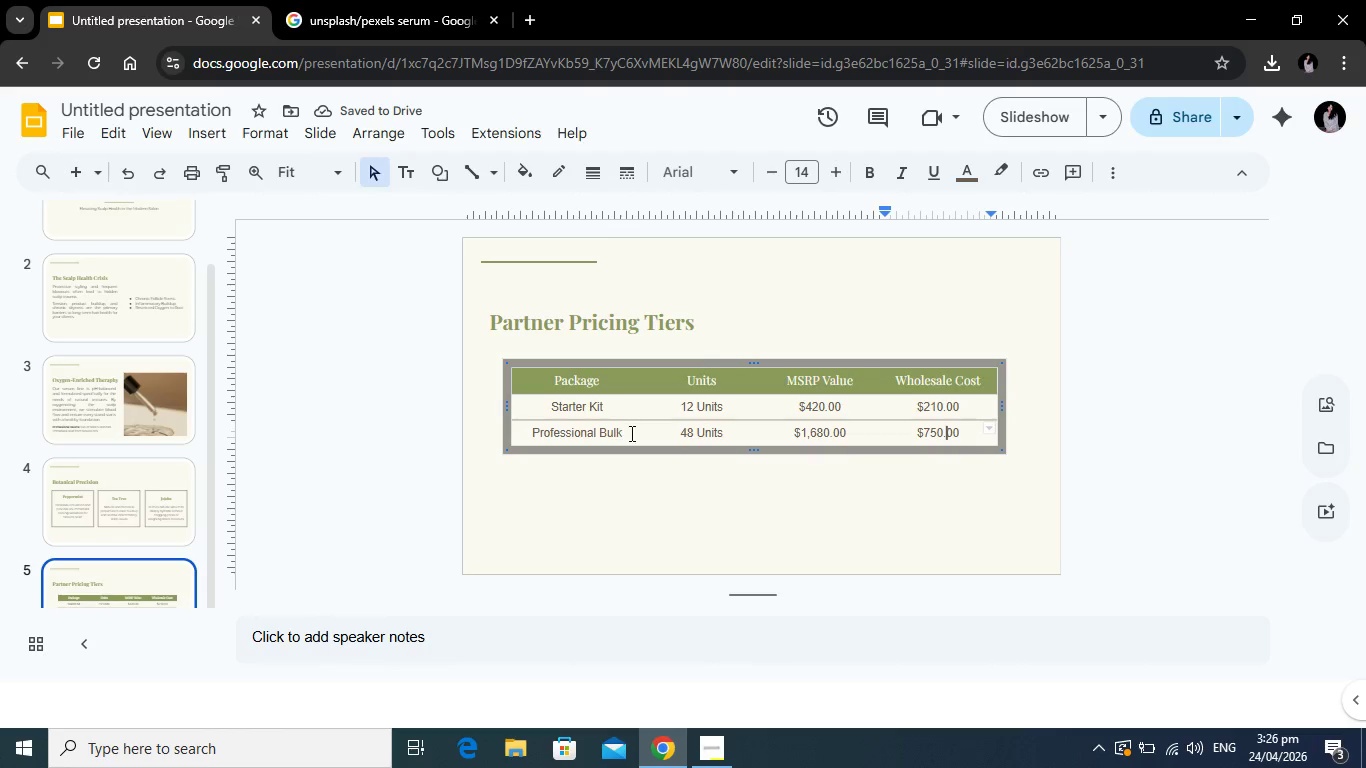 
left_click_drag(start_coordinate=[629, 435], to_coordinate=[544, 403])
 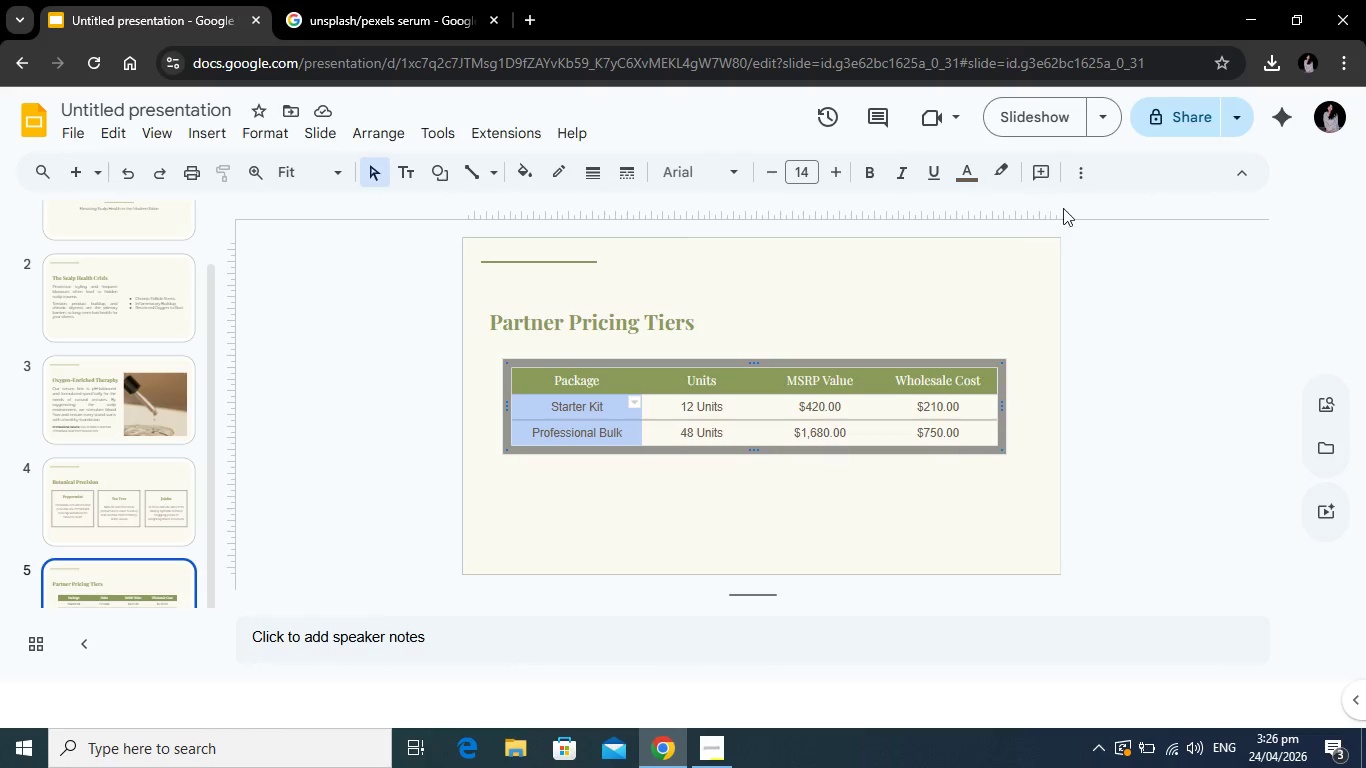 
left_click([1079, 176])
 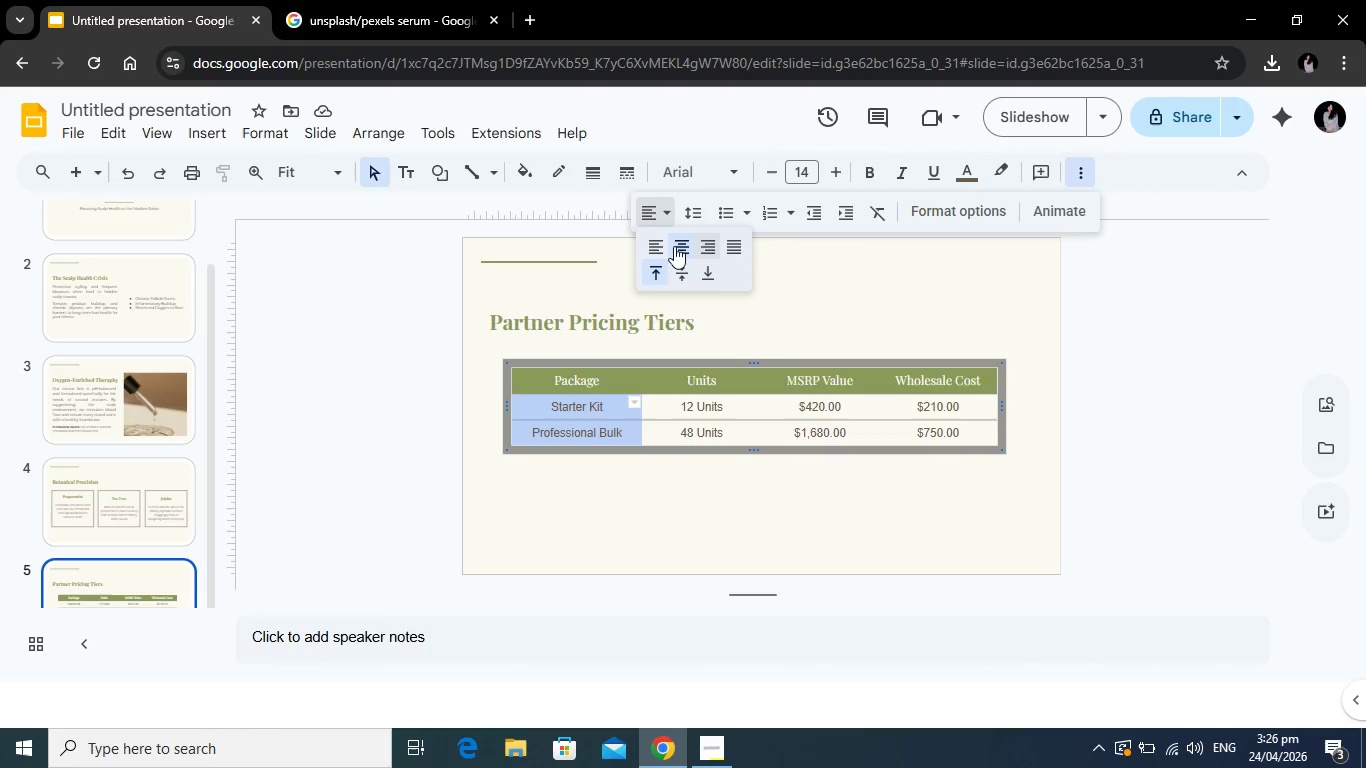 
left_click([733, 246])
 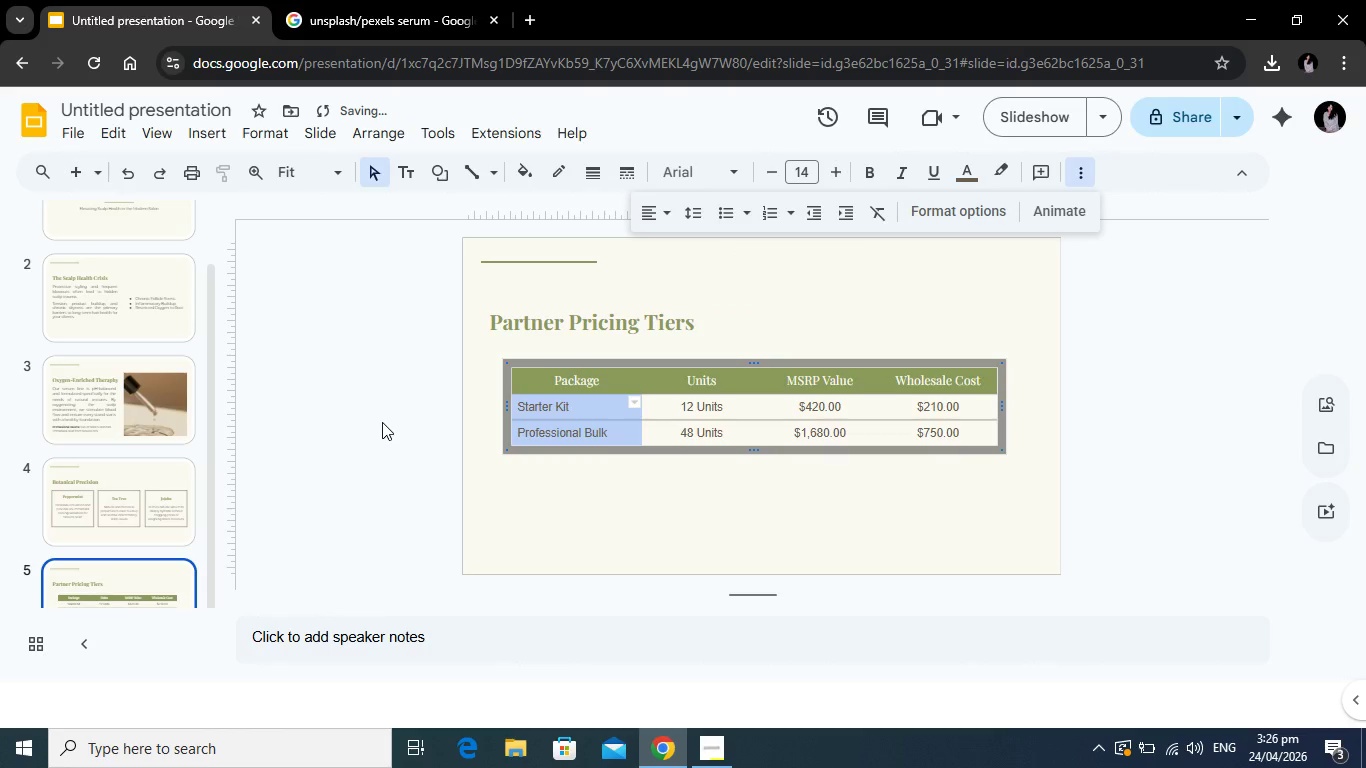 
left_click([382, 422])
 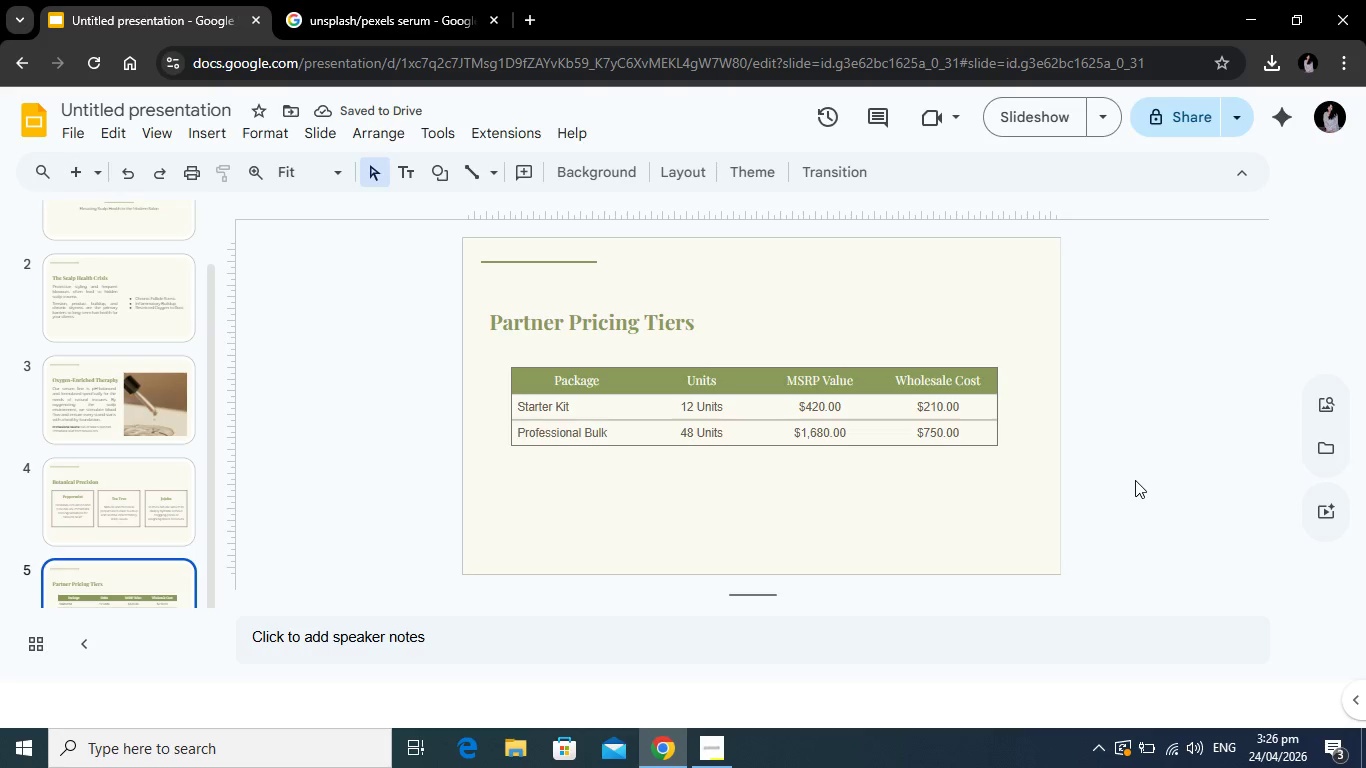 
left_click([968, 428])
 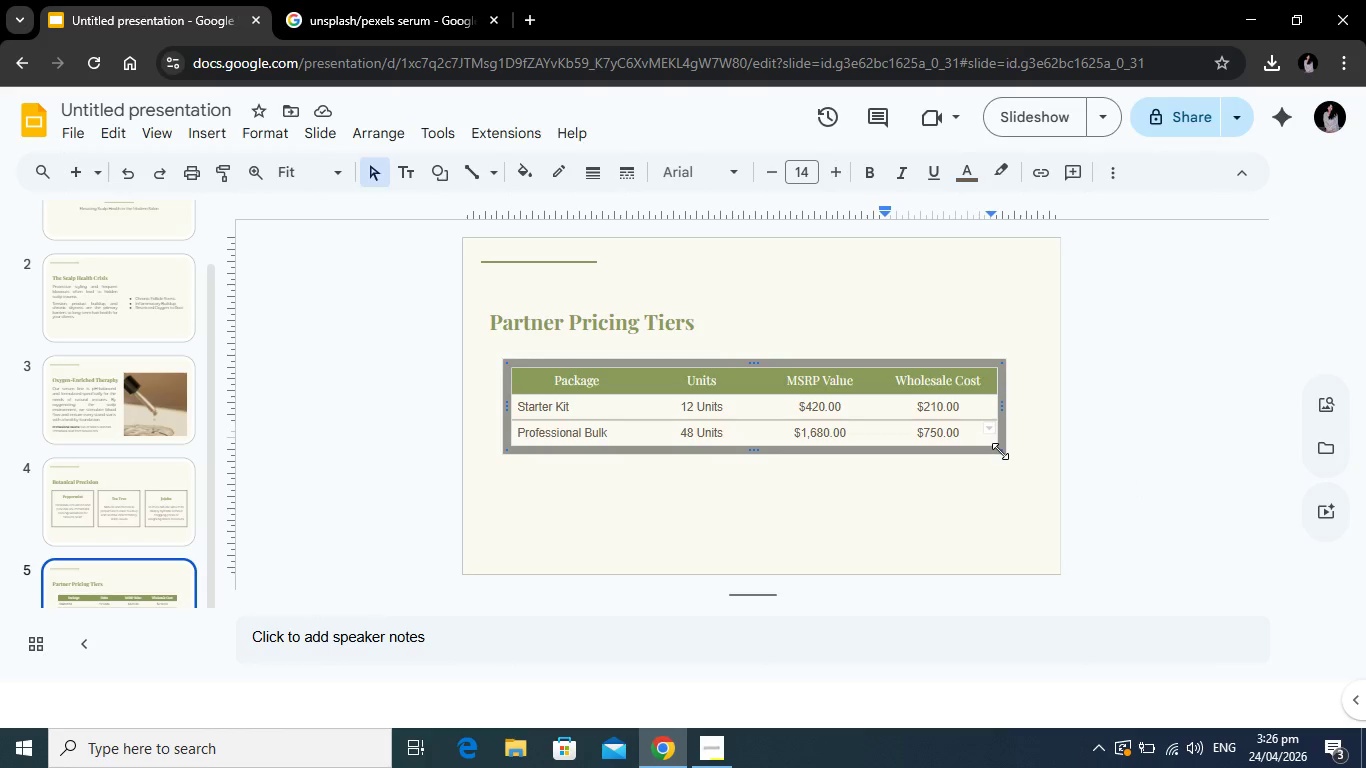 
left_click_drag(start_coordinate=[1003, 451], to_coordinate=[1044, 466])
 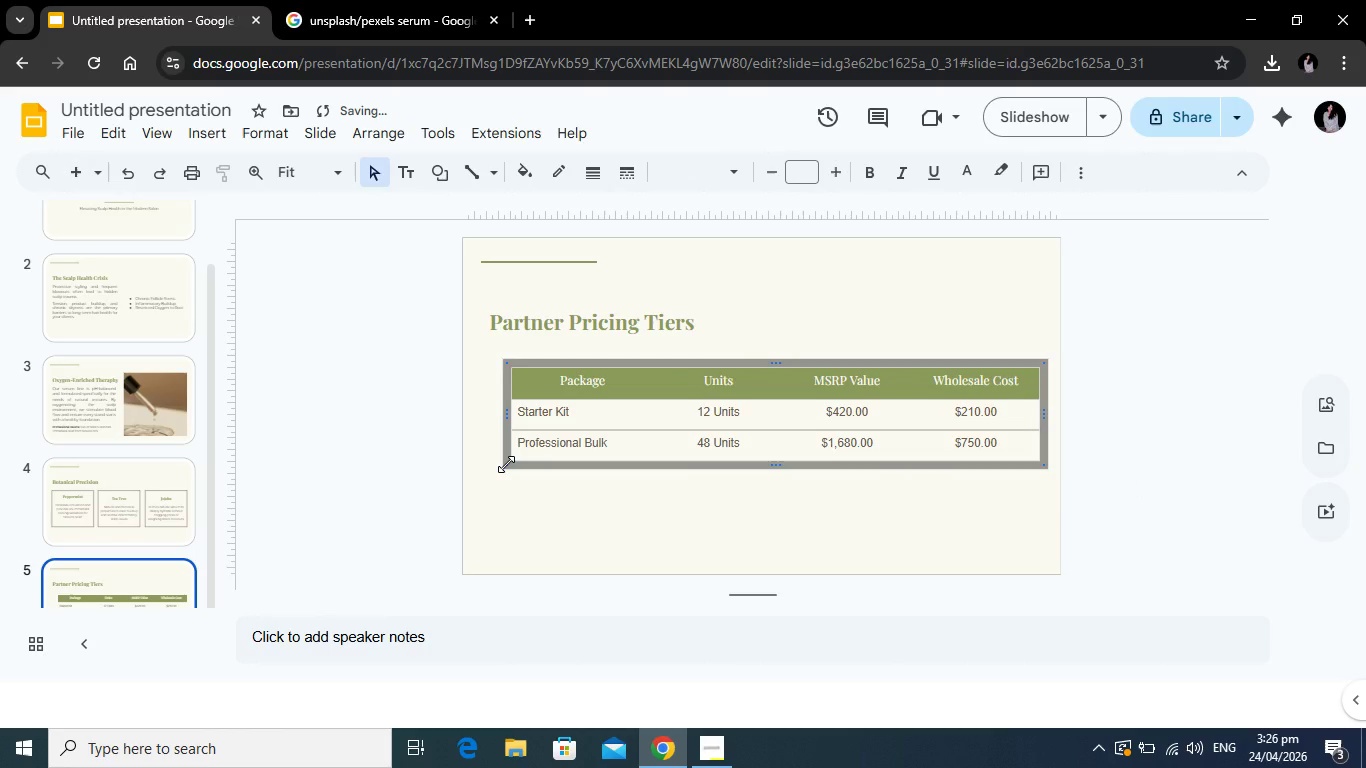 
left_click_drag(start_coordinate=[506, 464], to_coordinate=[477, 468])
 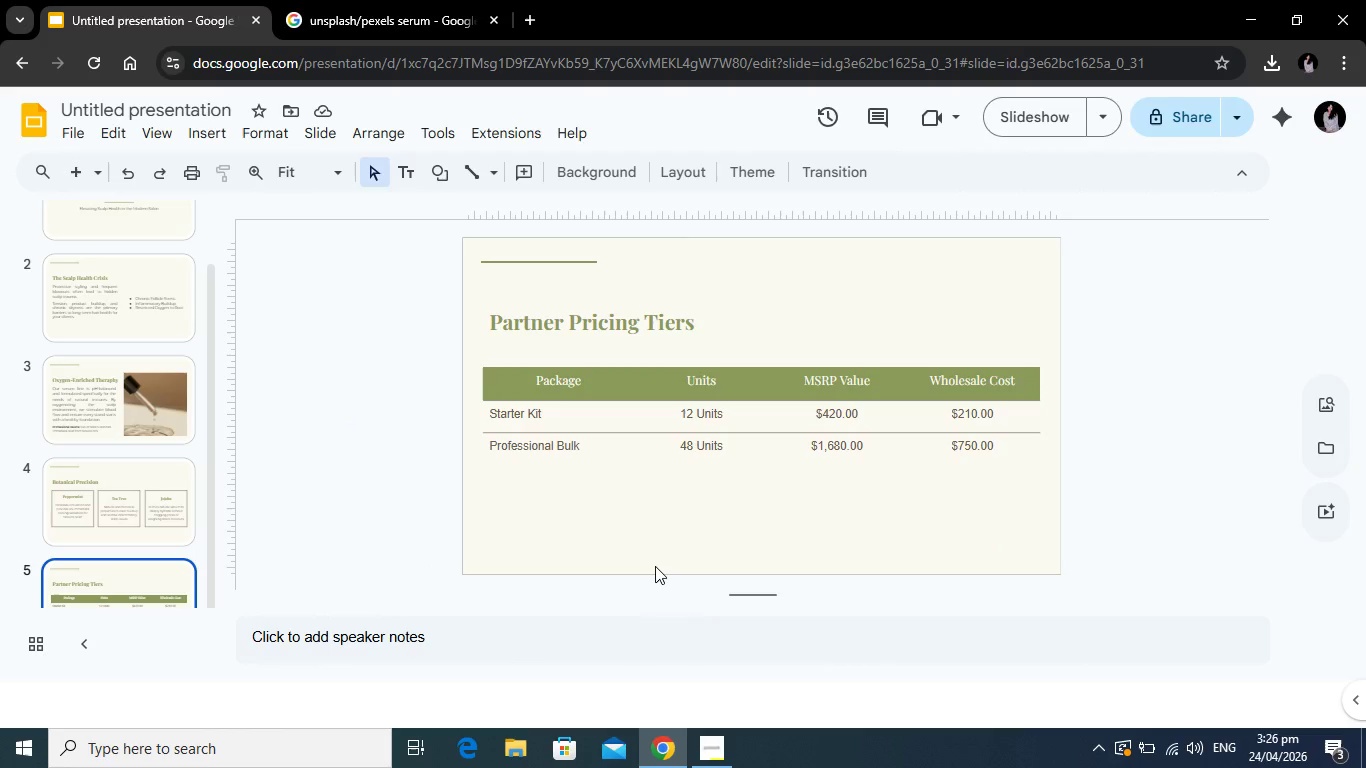 
wait(13.25)
 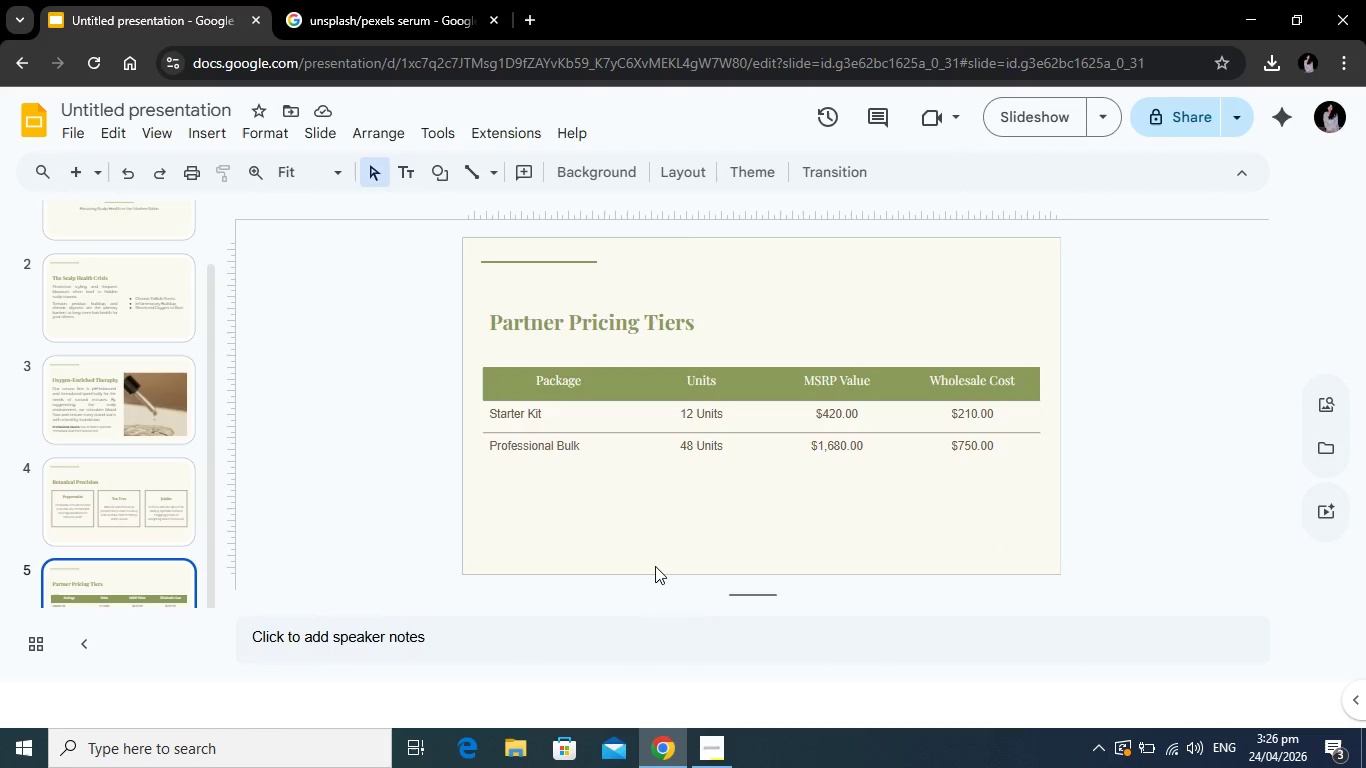 
left_click([417, 178])
 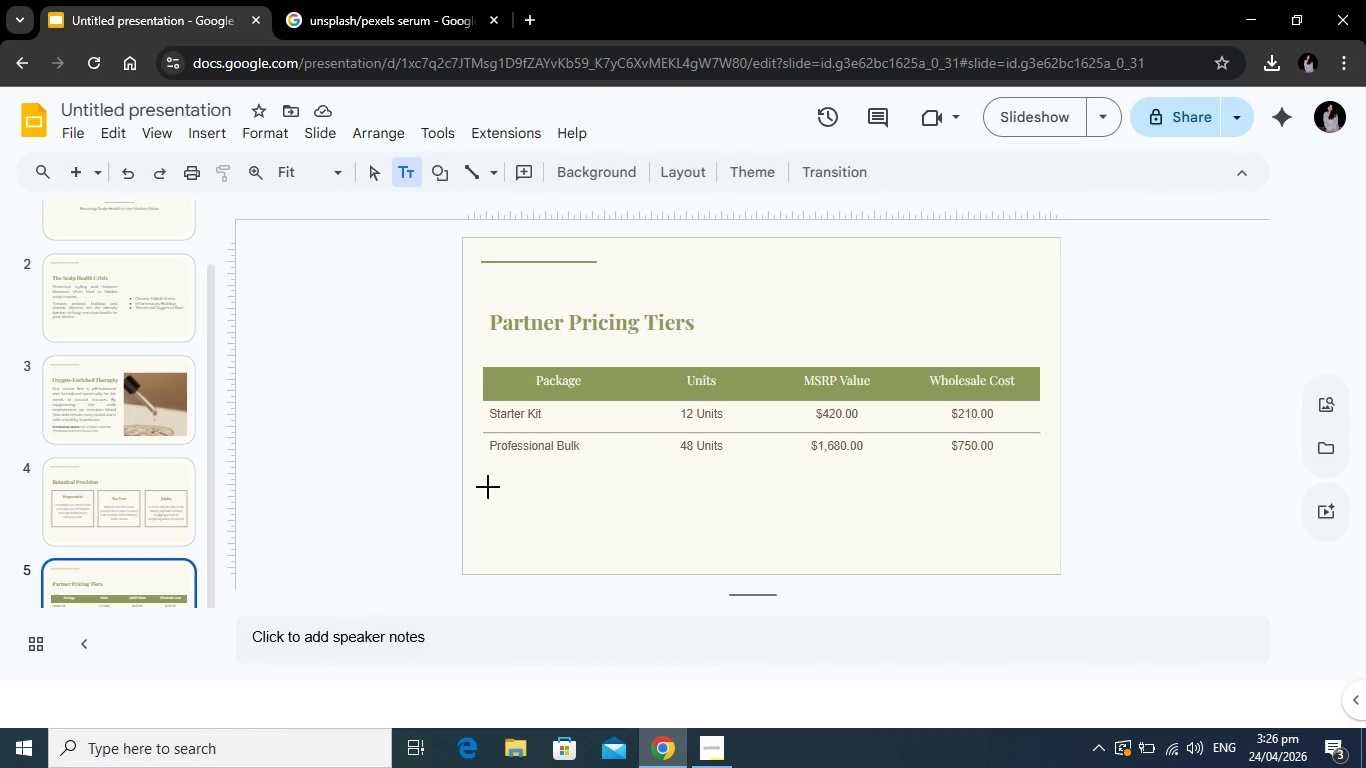 
left_click_drag(start_coordinate=[488, 487], to_coordinate=[778, 506])
 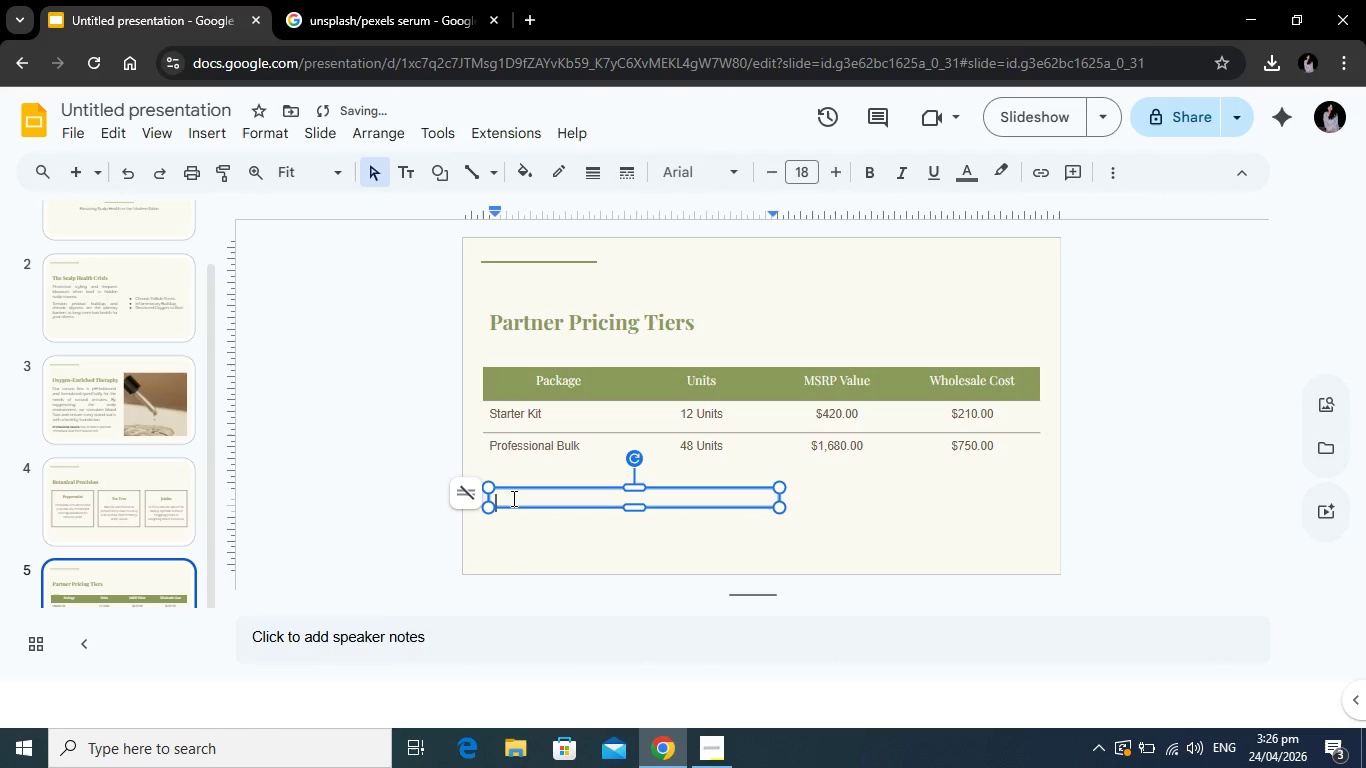 
type(*includes complimentary backbar pump for salon use.)
 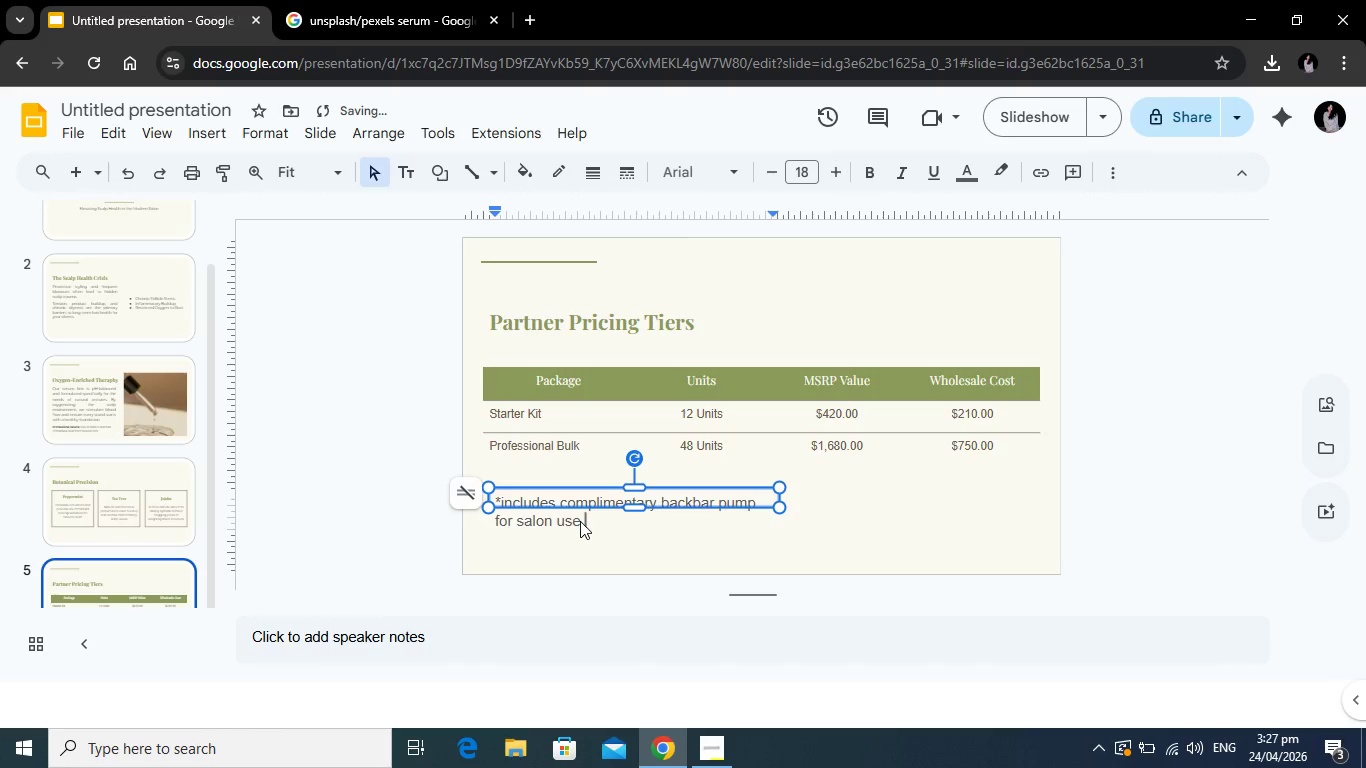 
left_click_drag(start_coordinate=[587, 522], to_coordinate=[498, 499])
 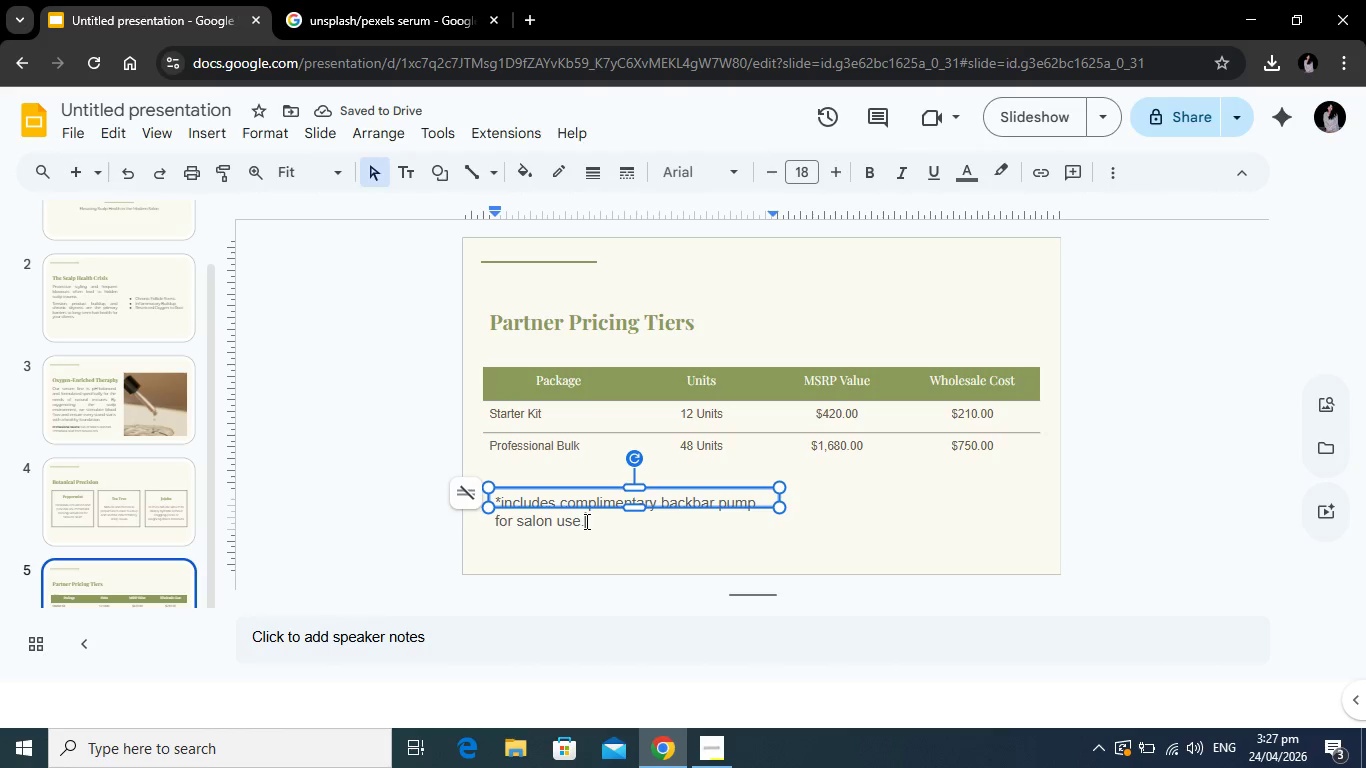 
left_click_drag(start_coordinate=[585, 520], to_coordinate=[484, 486])
 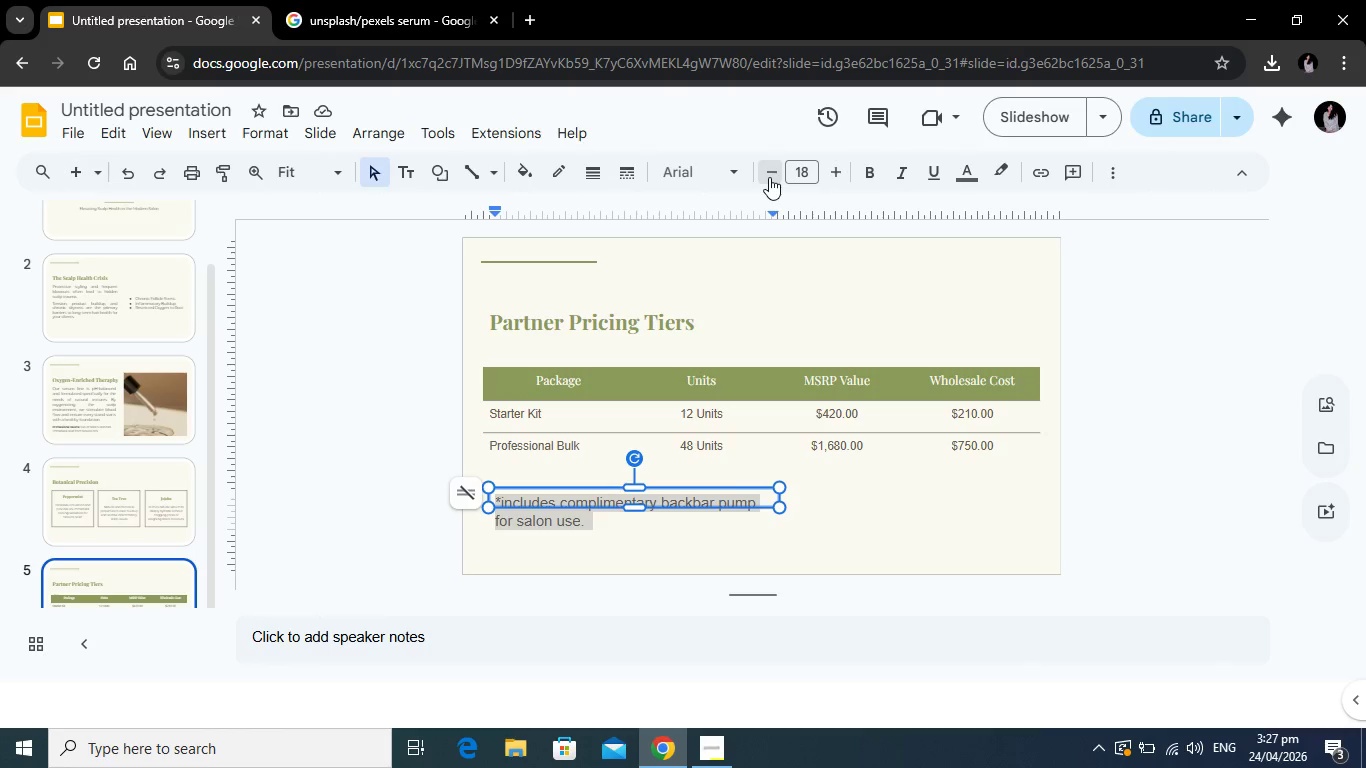 
double_click([769, 177])
 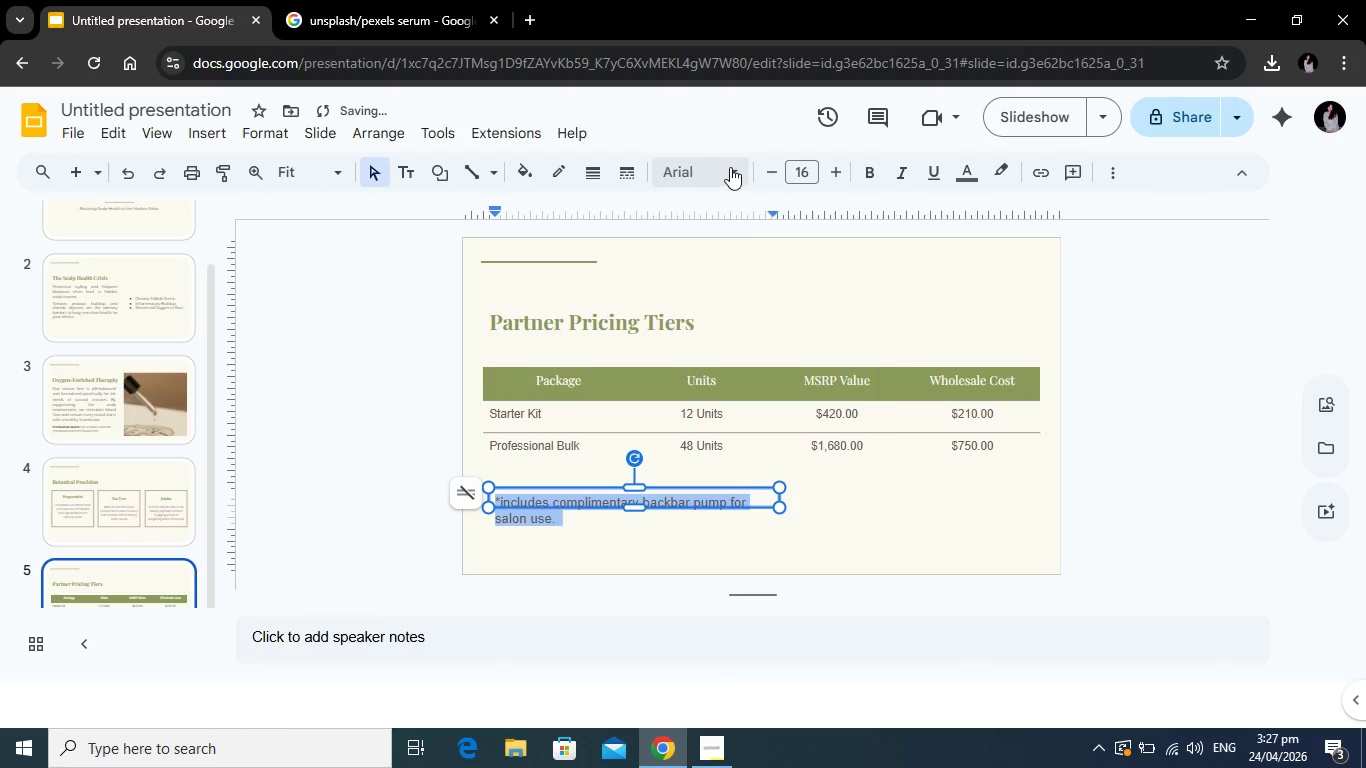 
left_click([730, 167])
 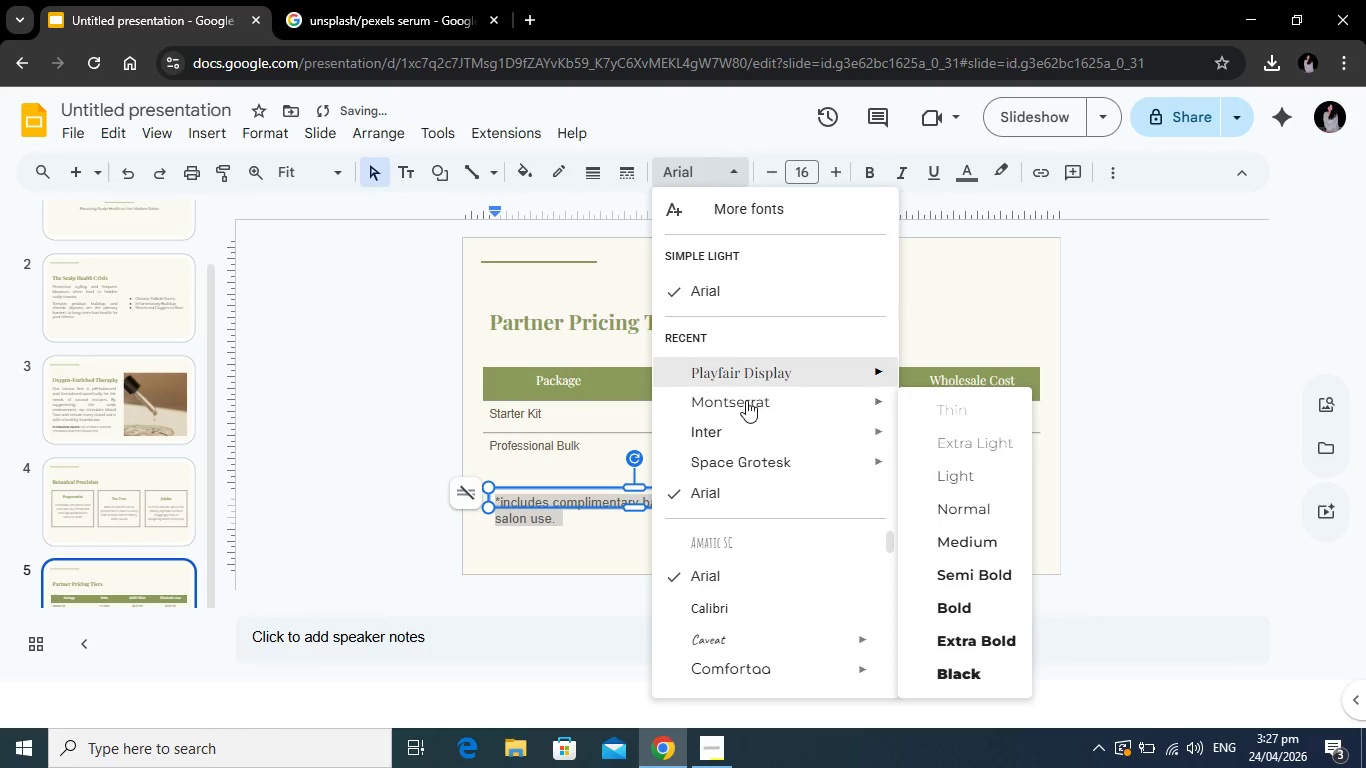 
left_click([746, 400])
 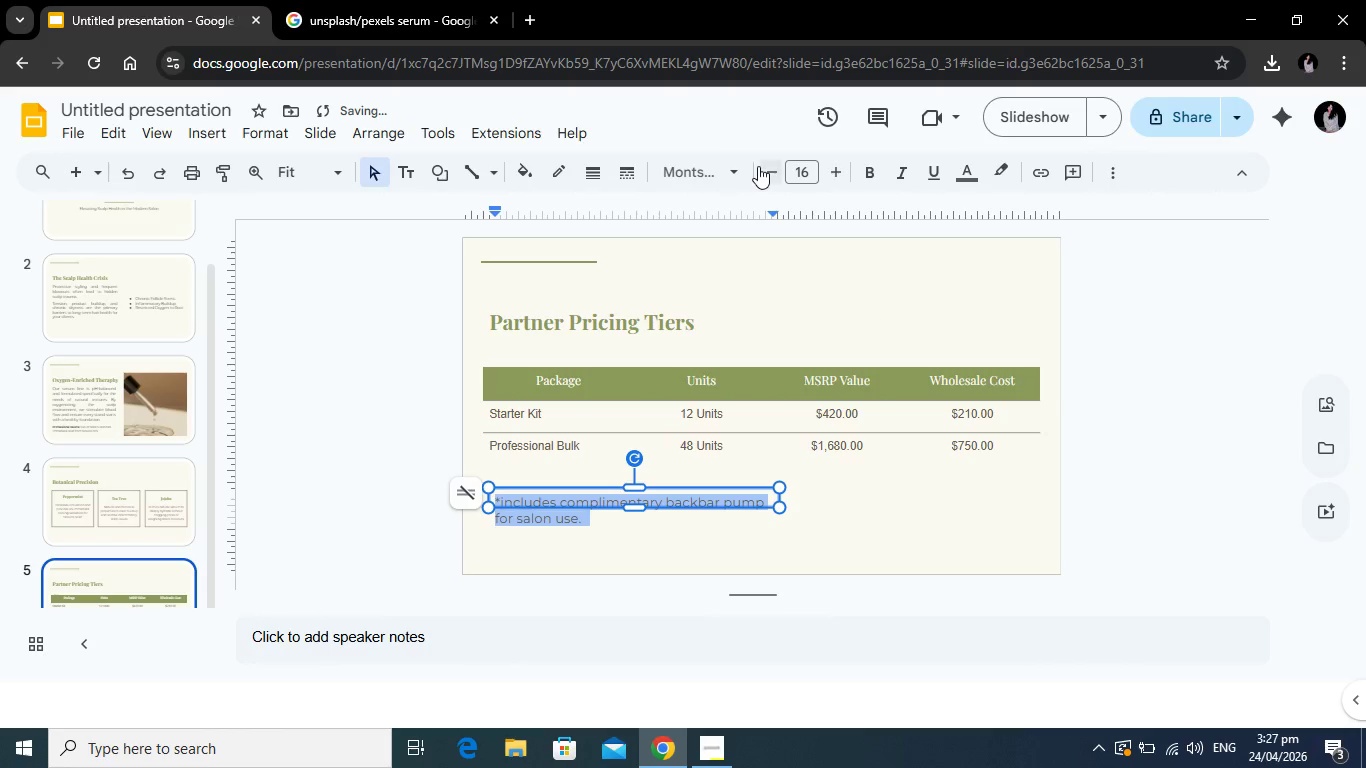 
left_click([769, 165])
 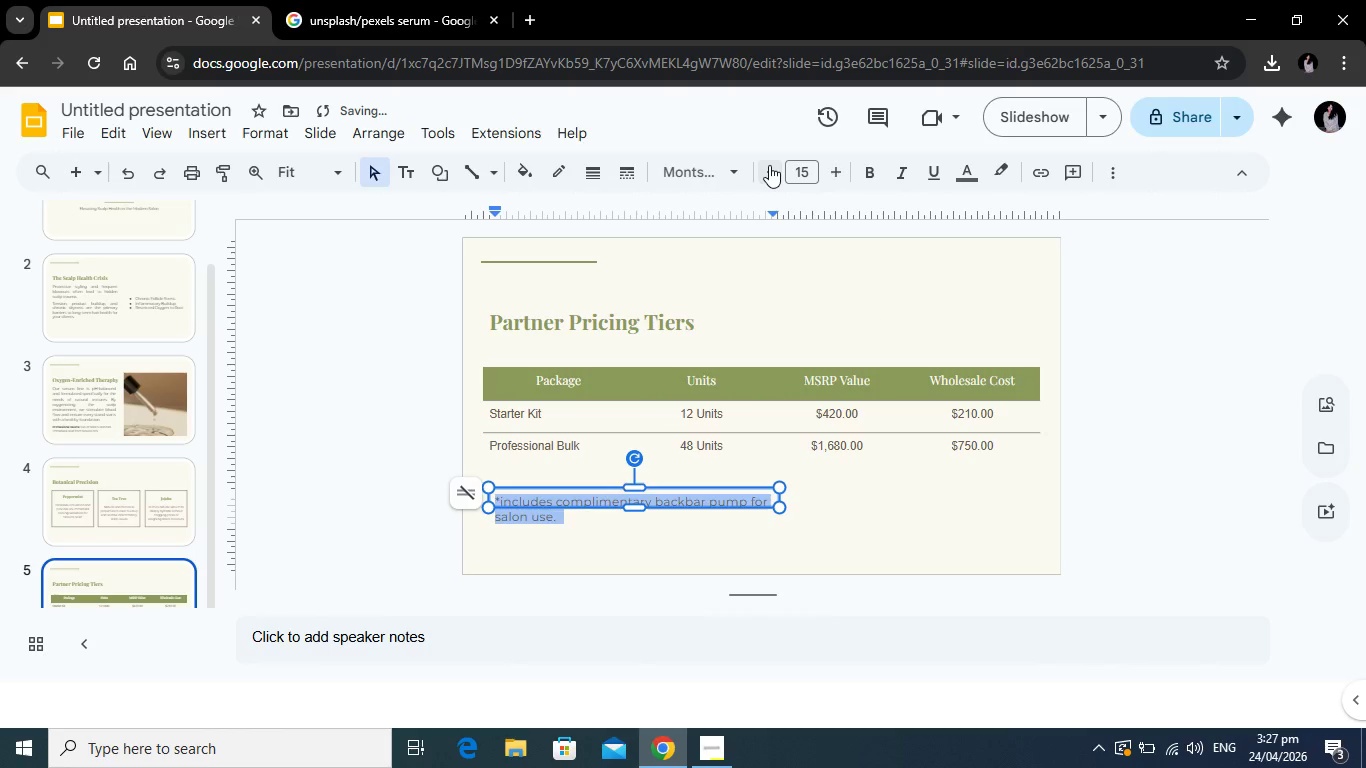 
left_click([769, 165])
 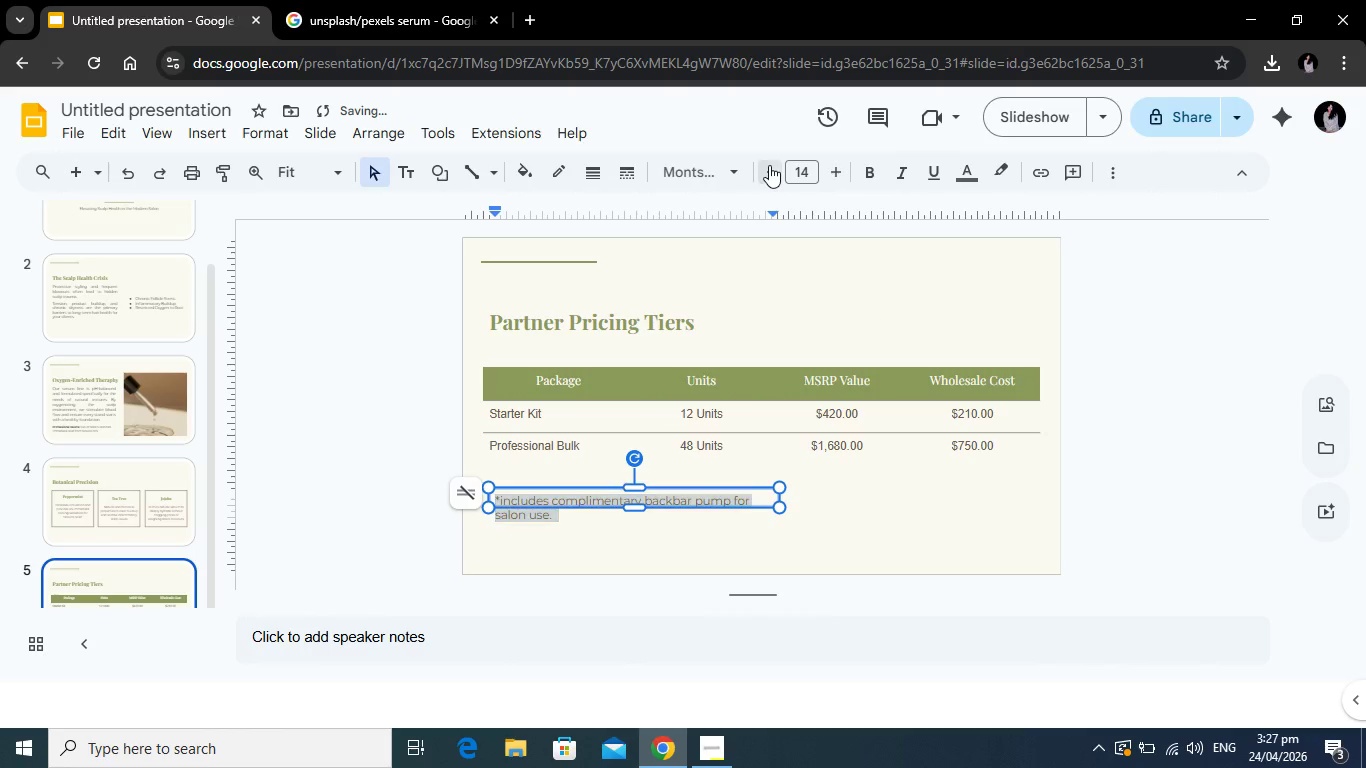 
left_click([769, 165])
 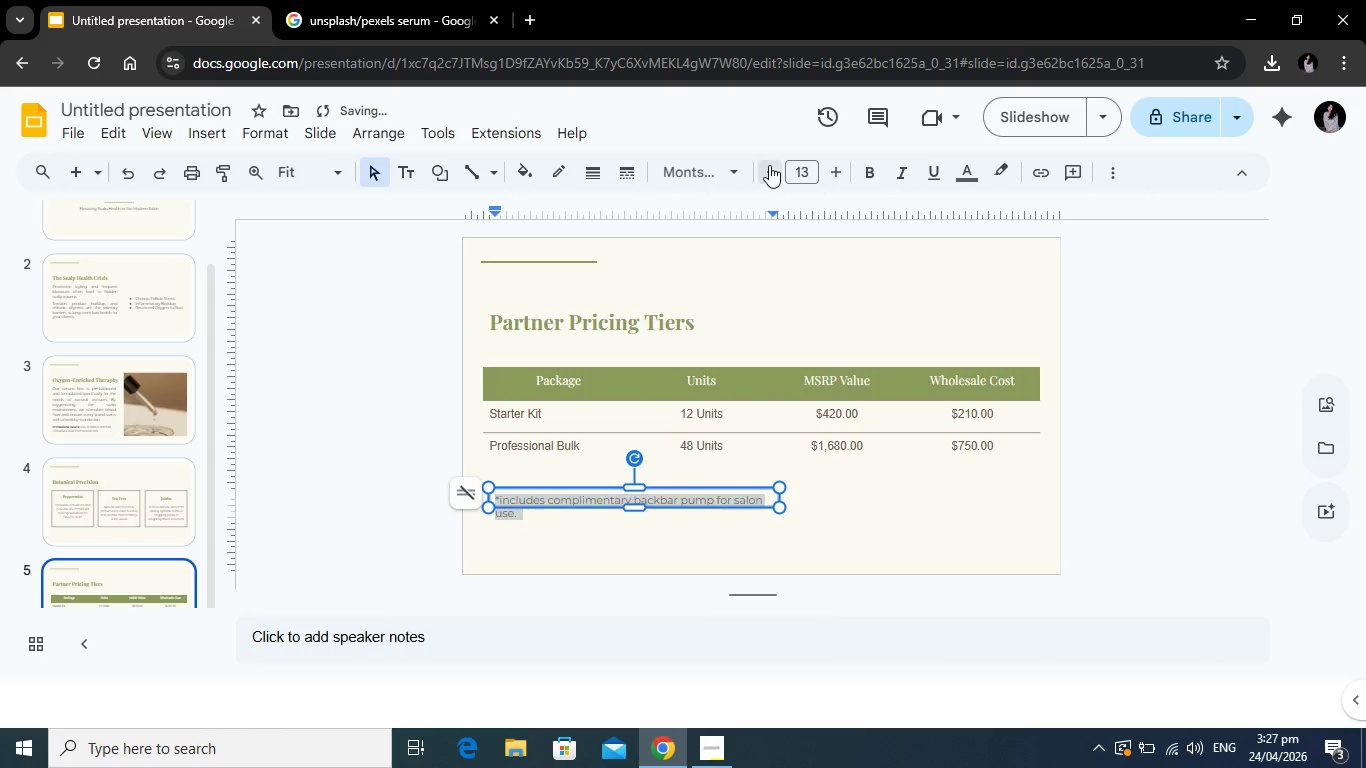 
left_click([769, 165])
 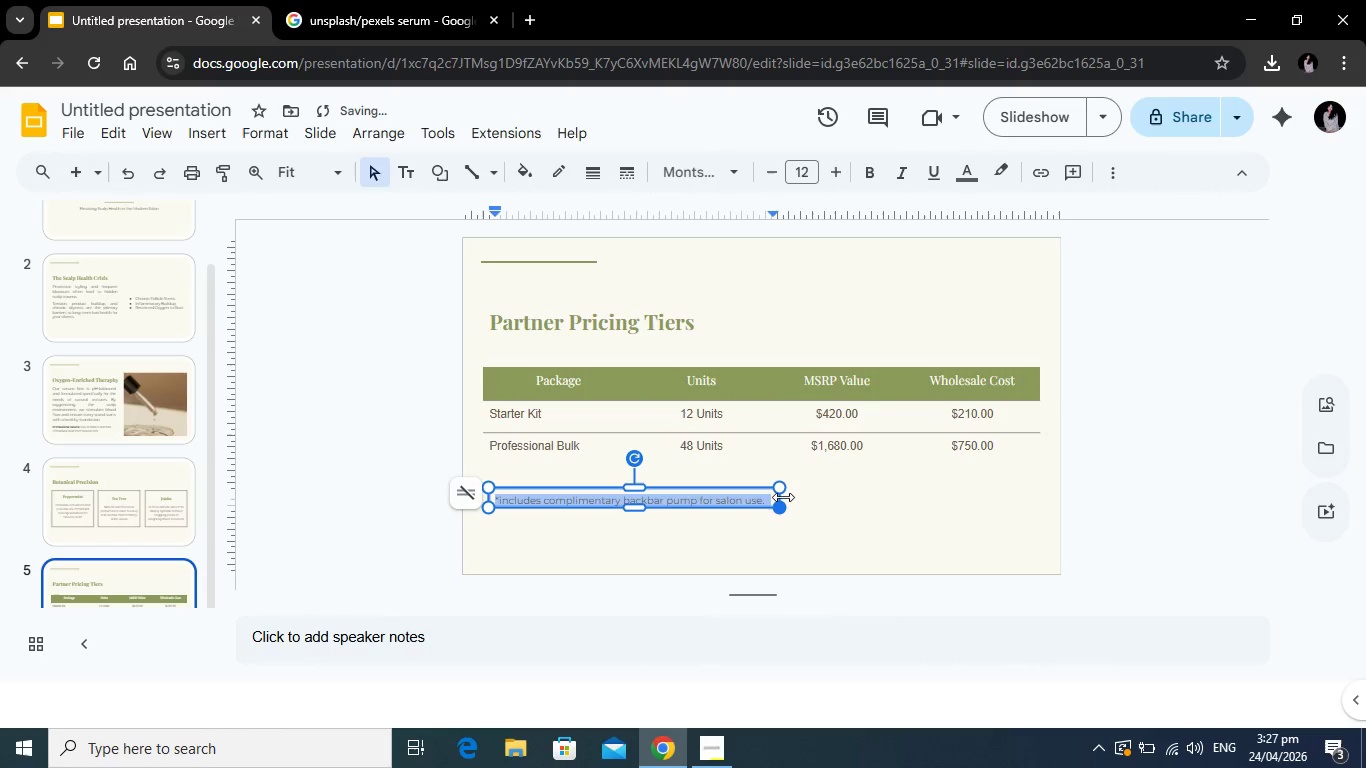 
left_click_drag(start_coordinate=[783, 497], to_coordinate=[832, 496])
 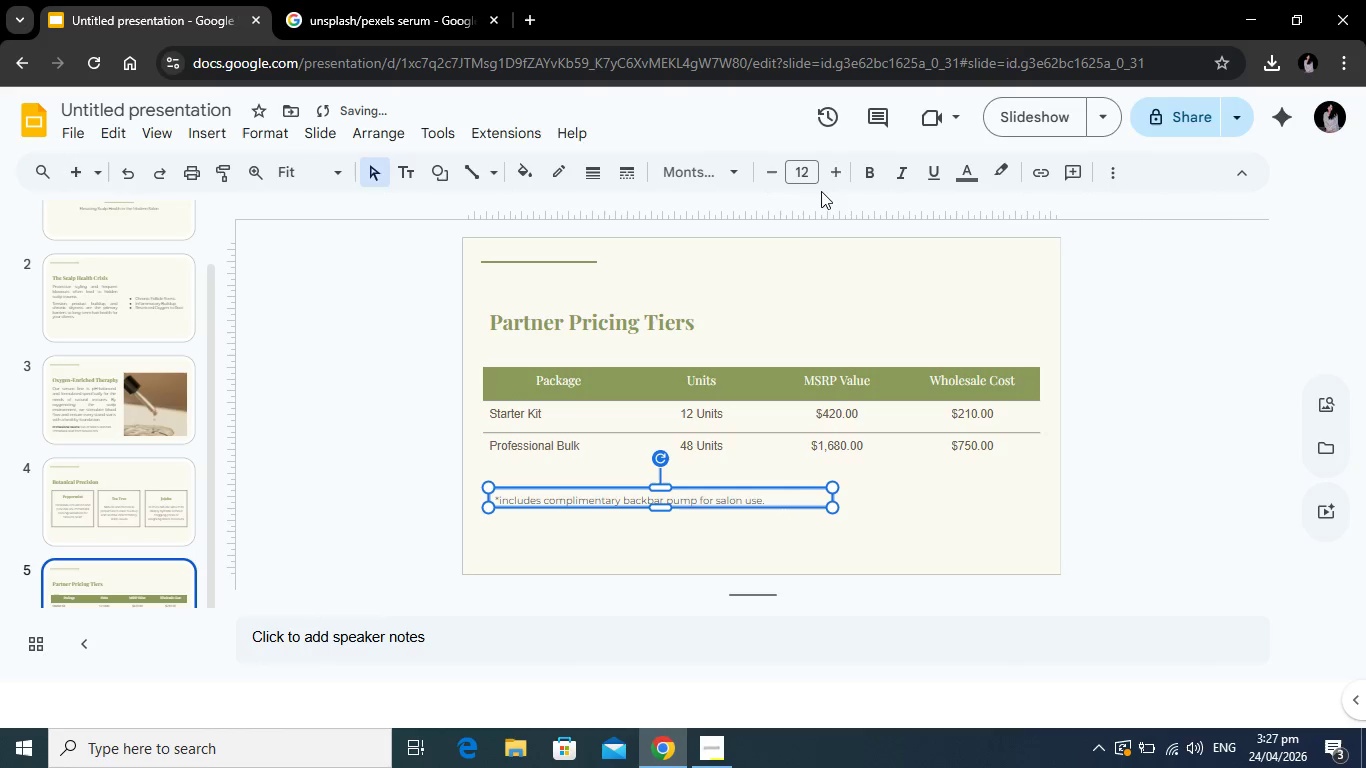 
left_click([837, 177])
 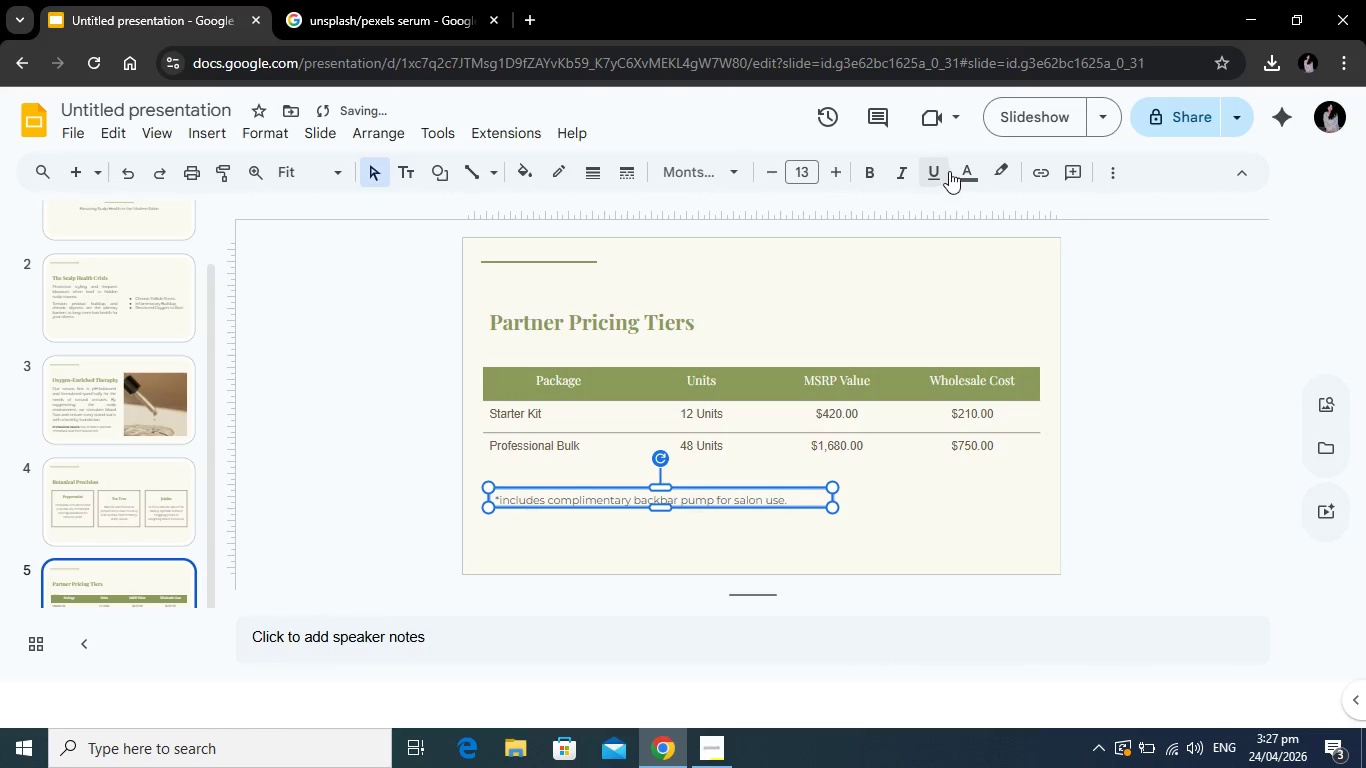 
left_click([963, 171])
 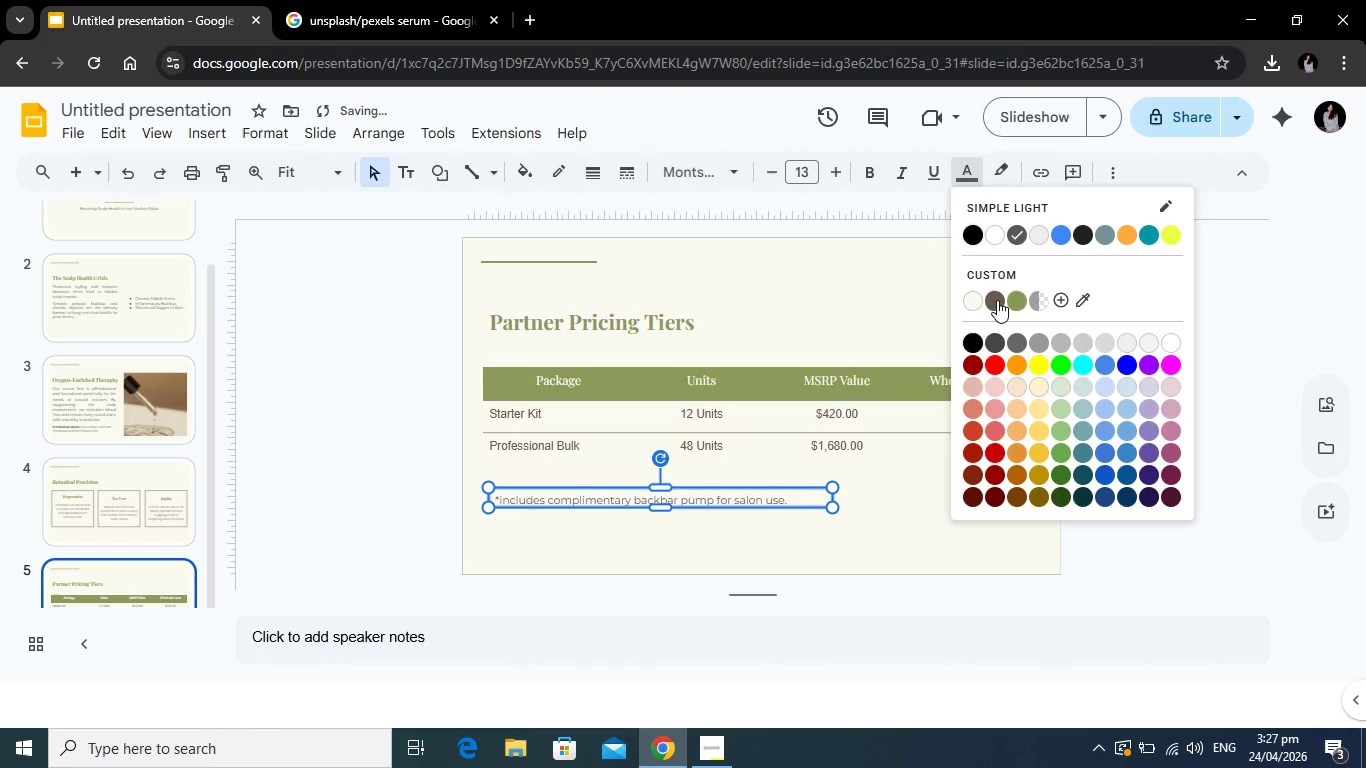 
left_click([997, 300])
 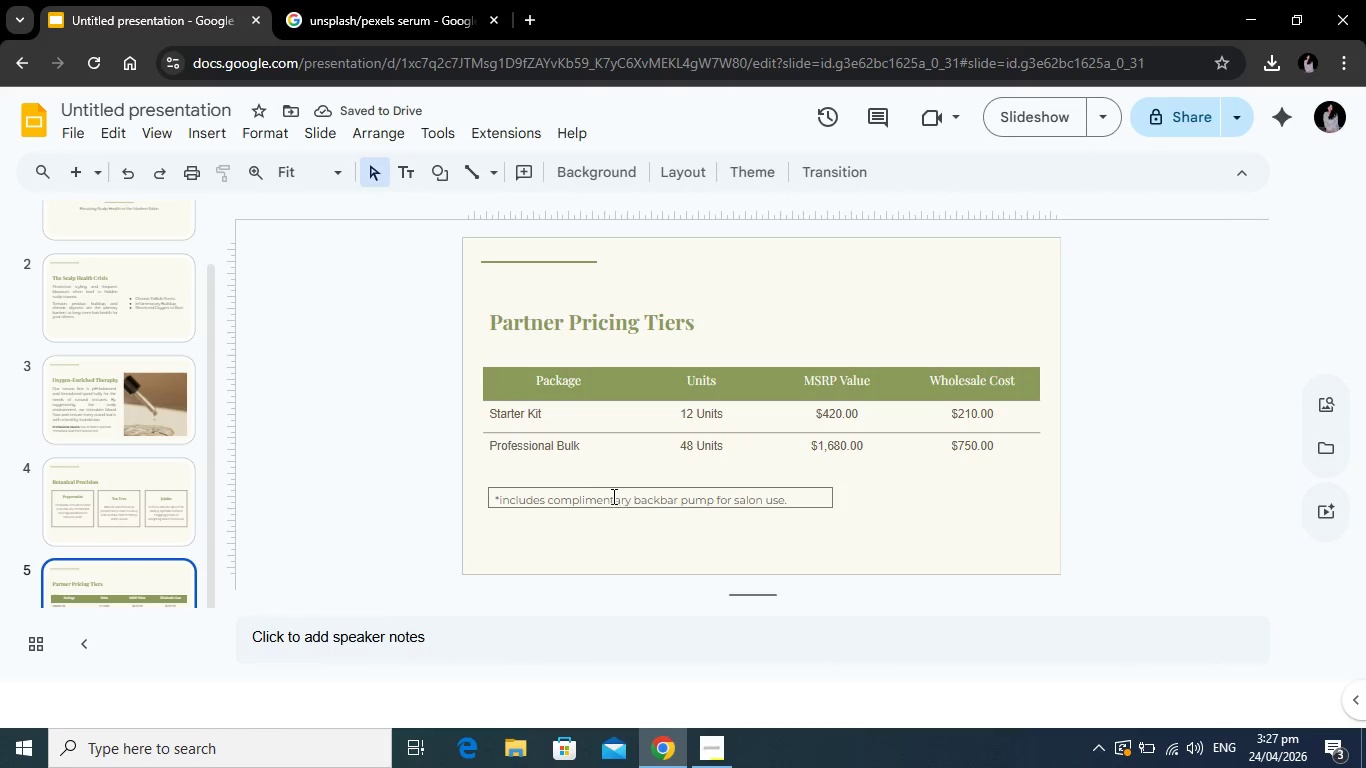 
left_click_drag(start_coordinate=[557, 490], to_coordinate=[555, 478])
 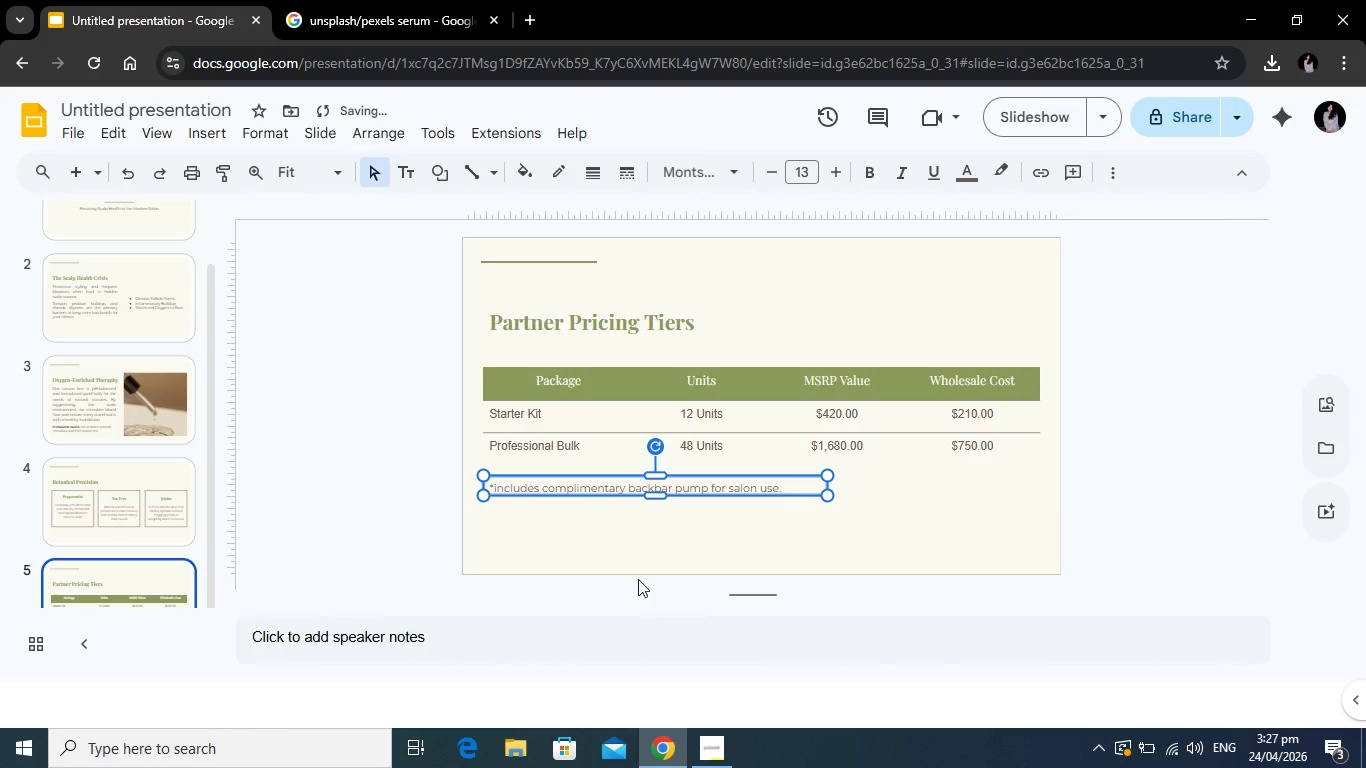 
left_click([638, 579])
 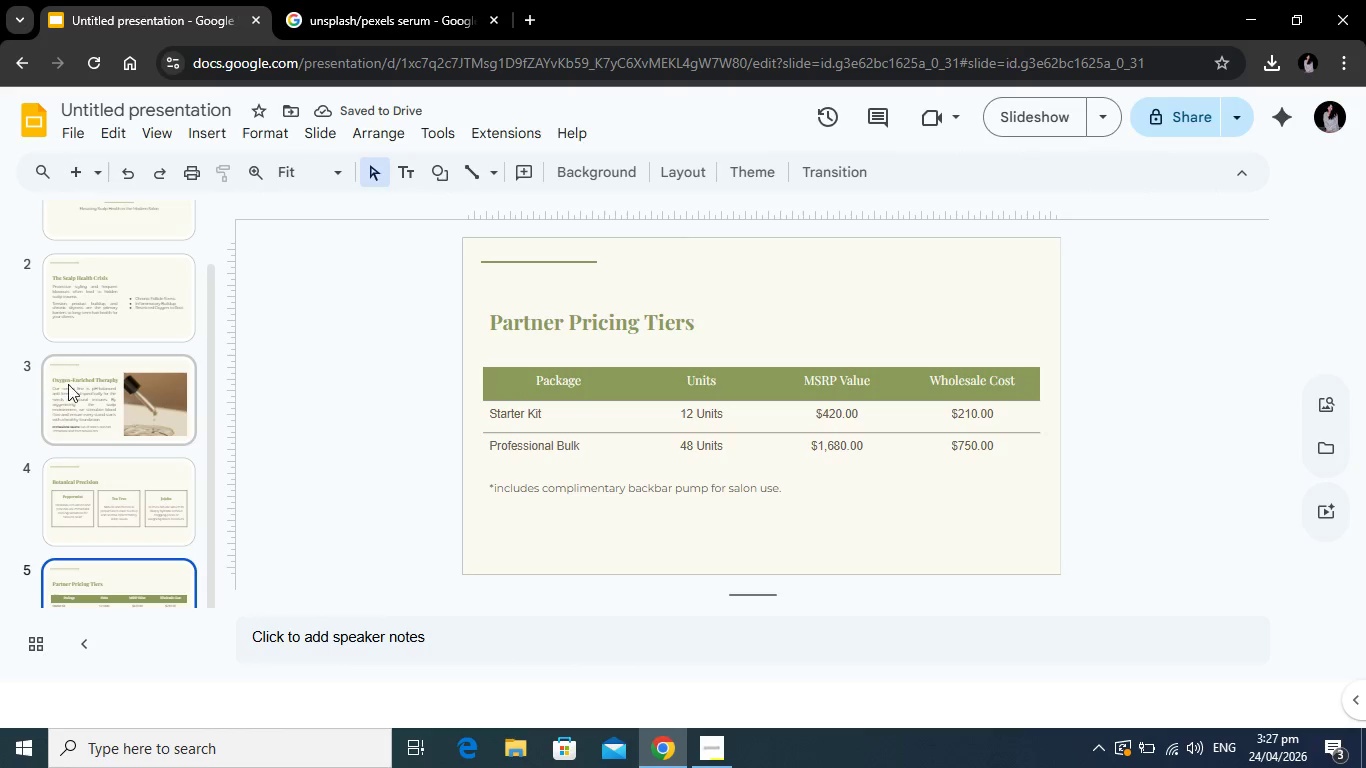 
wait(5.89)
 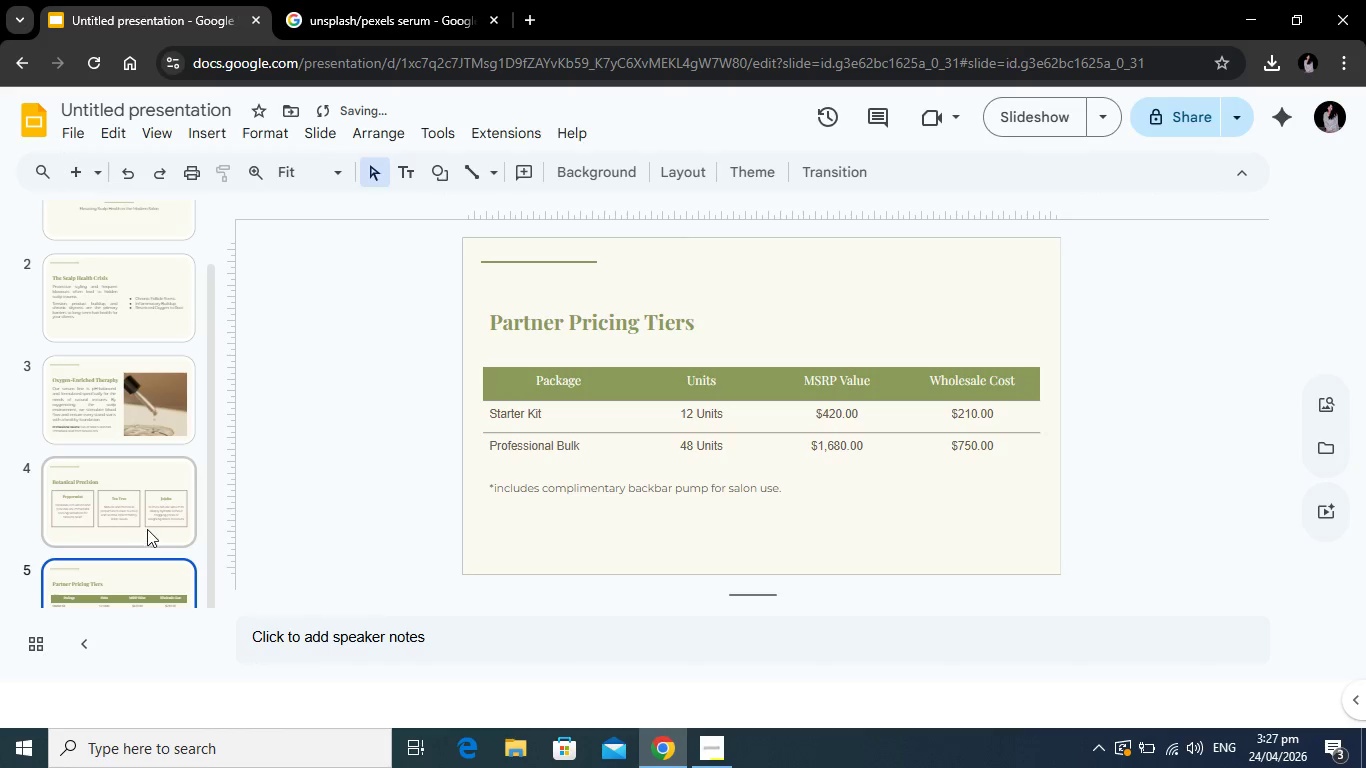 
left_click([87, 434])
 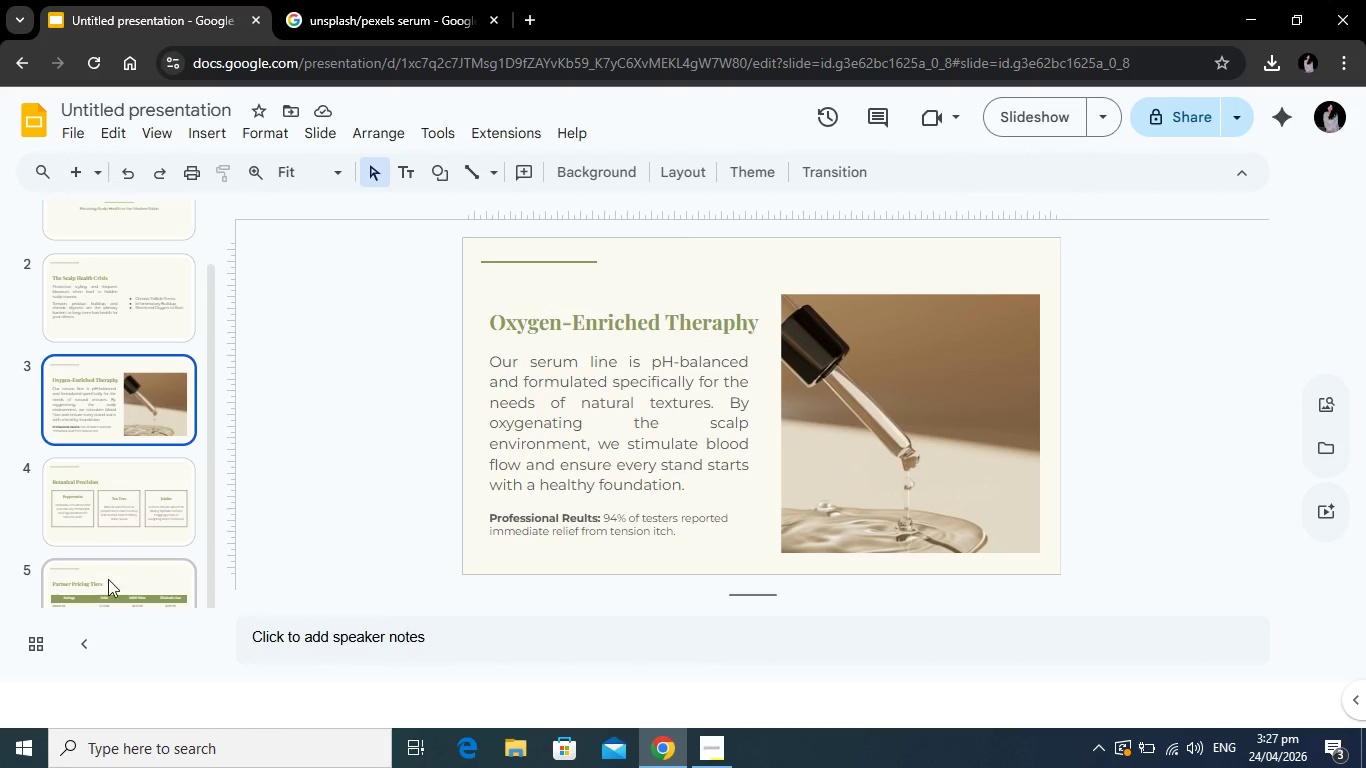 
left_click([108, 580])
 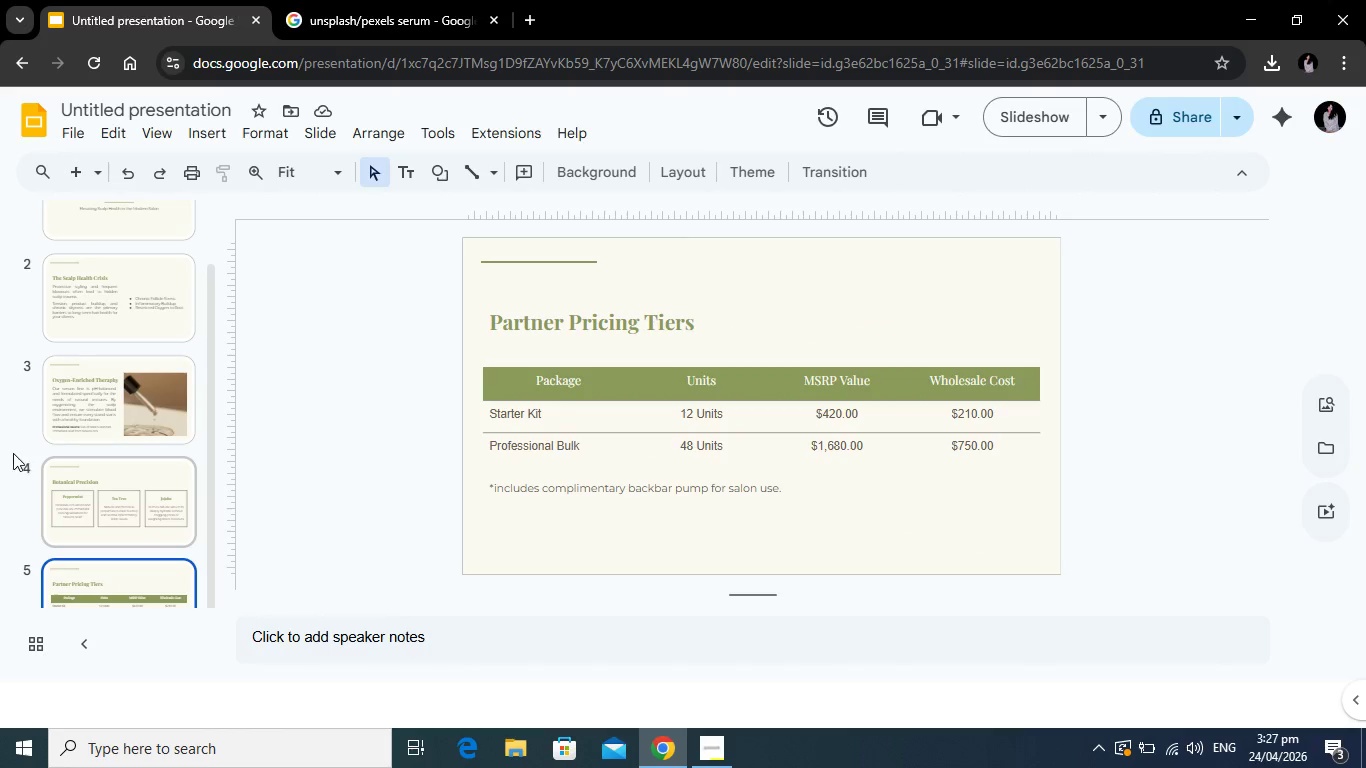 
scroll: coordinate [49, 501], scroll_direction: down, amount: 1.0
 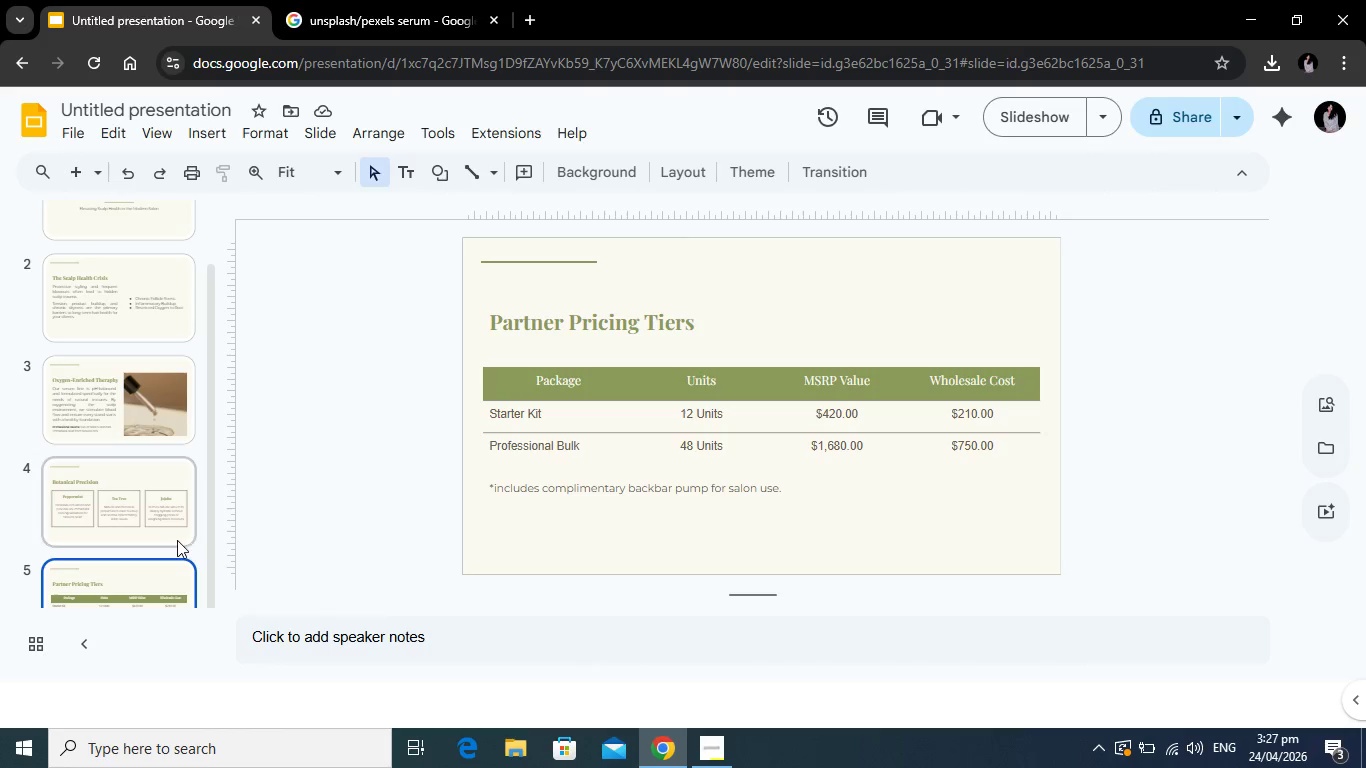 
wait(5.55)
 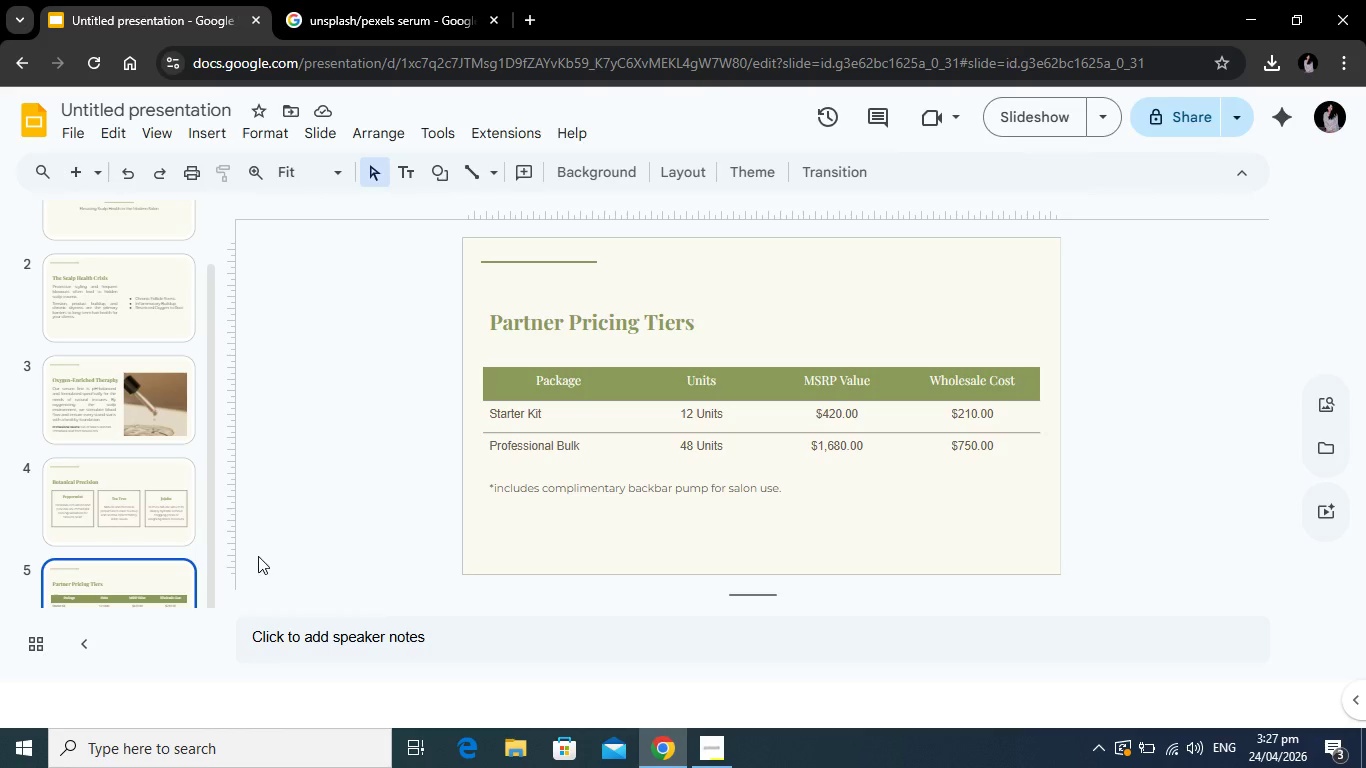 
left_click([71, 167])
 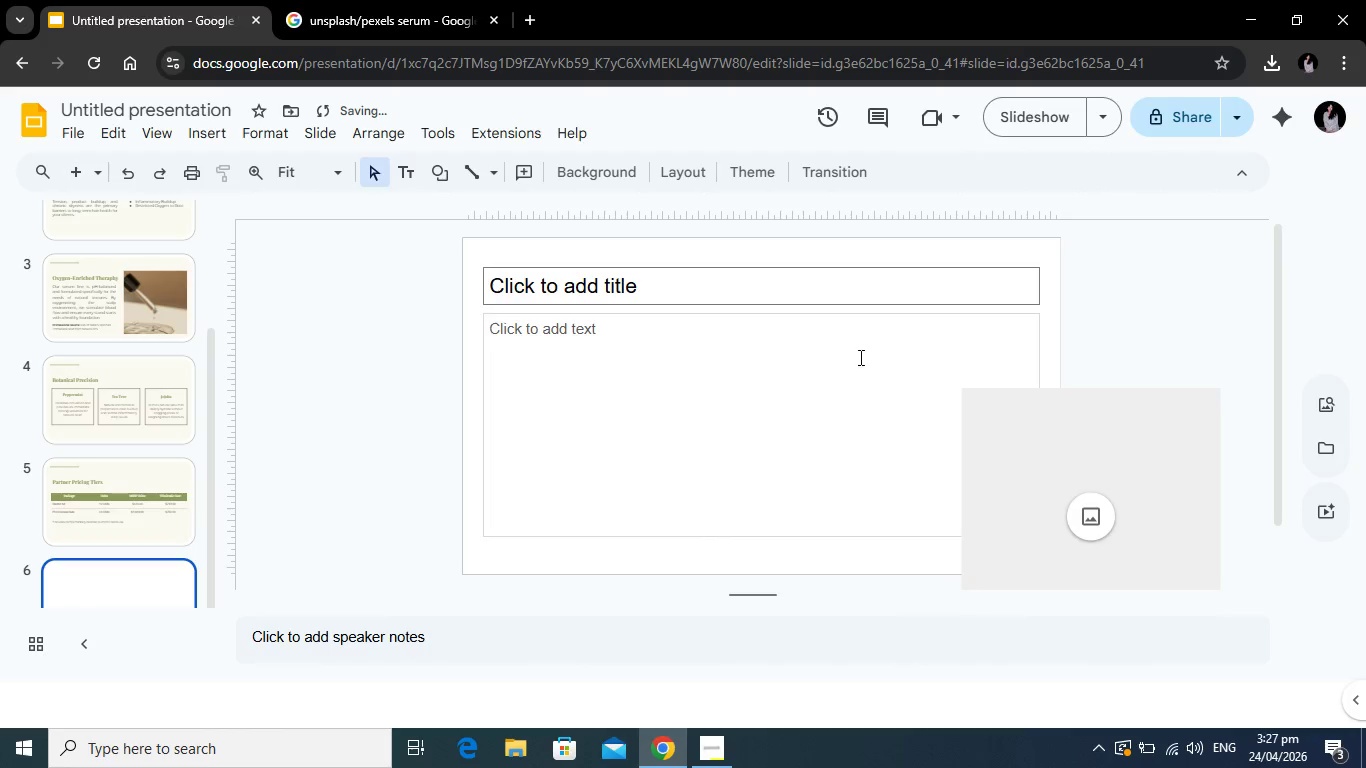 
left_click([1105, 422])
 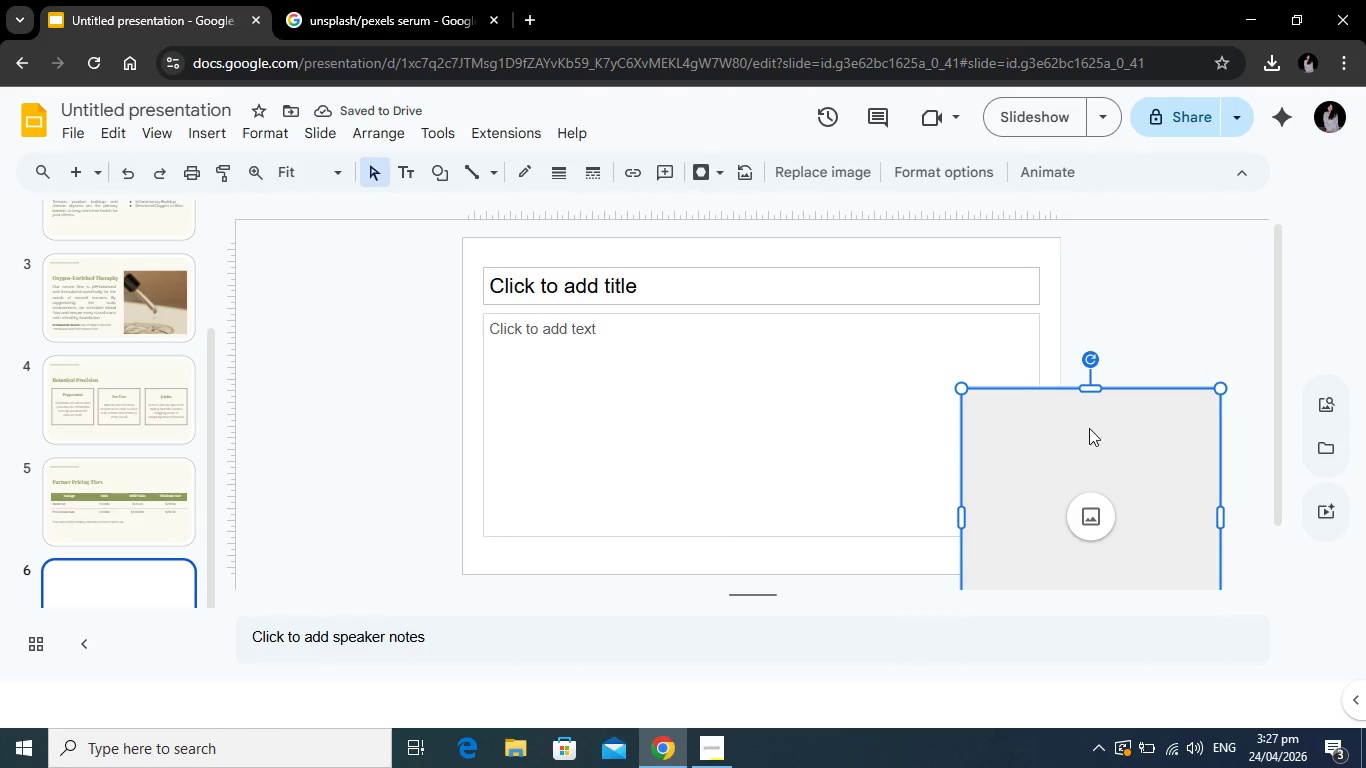 
key(Backspace)
 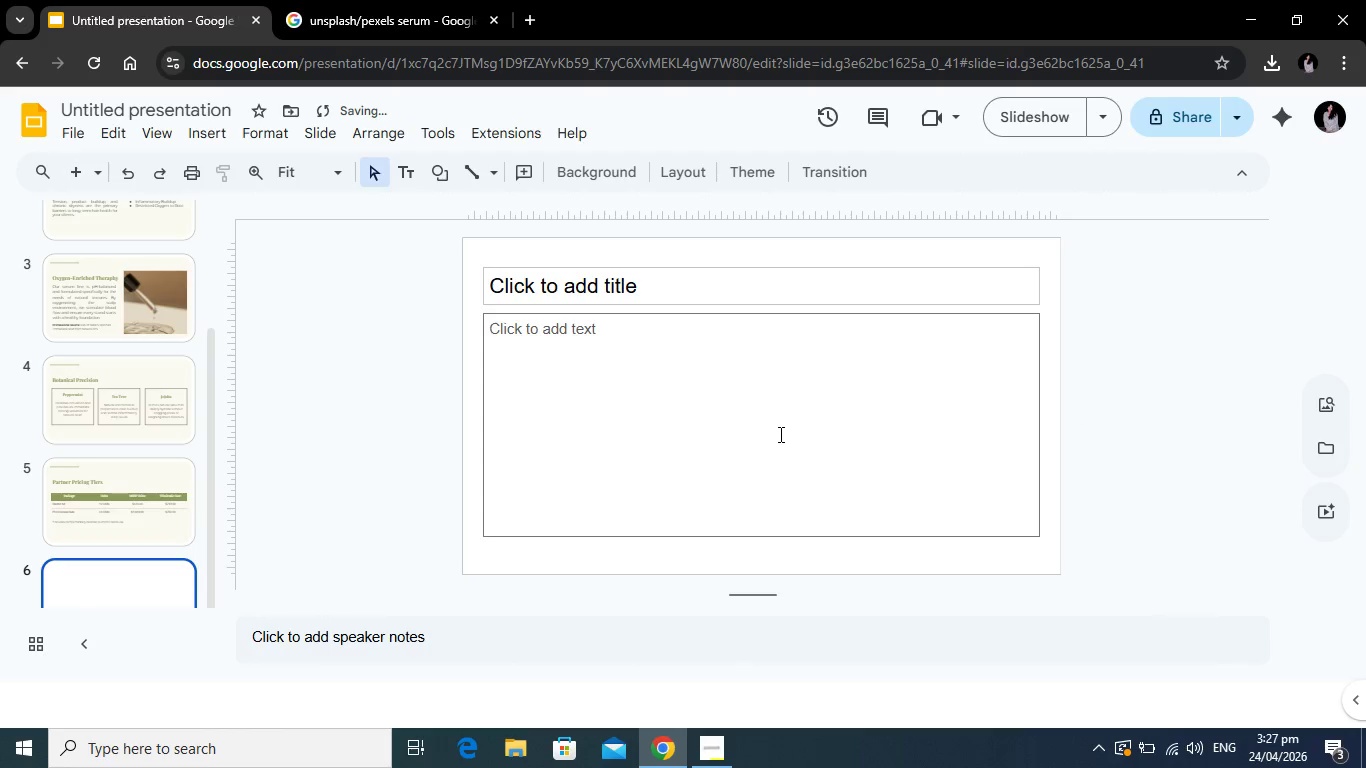 
left_click([780, 436])
 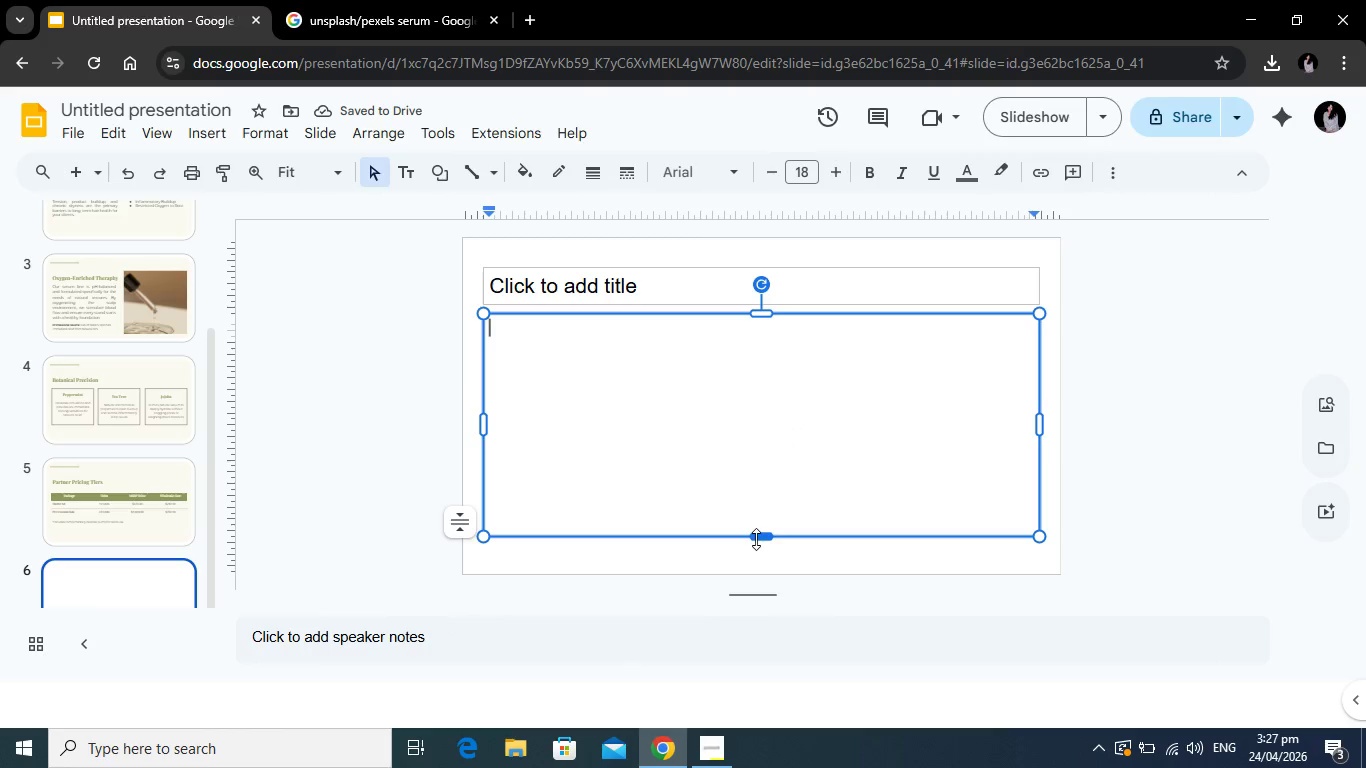 
left_click_drag(start_coordinate=[756, 537], to_coordinate=[728, 350])
 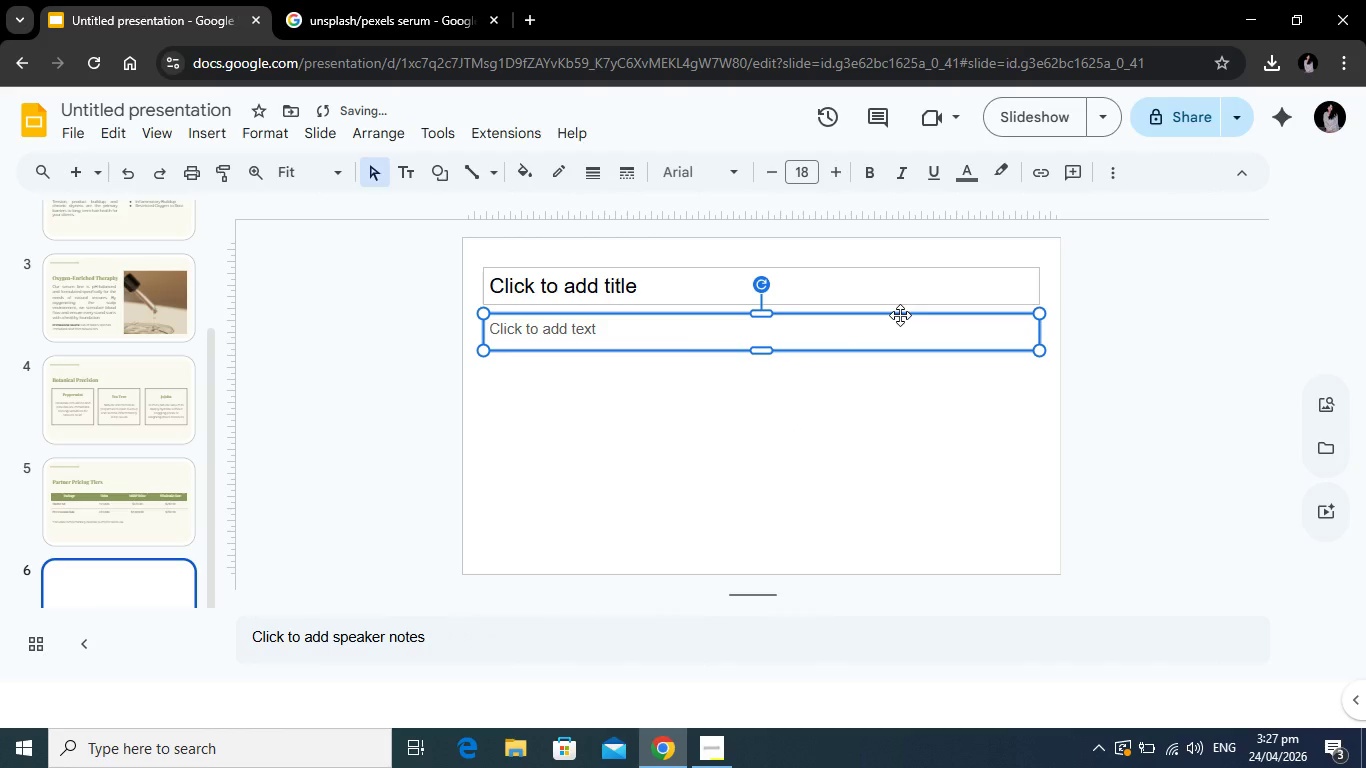 
left_click_drag(start_coordinate=[900, 315], to_coordinate=[909, 418])
 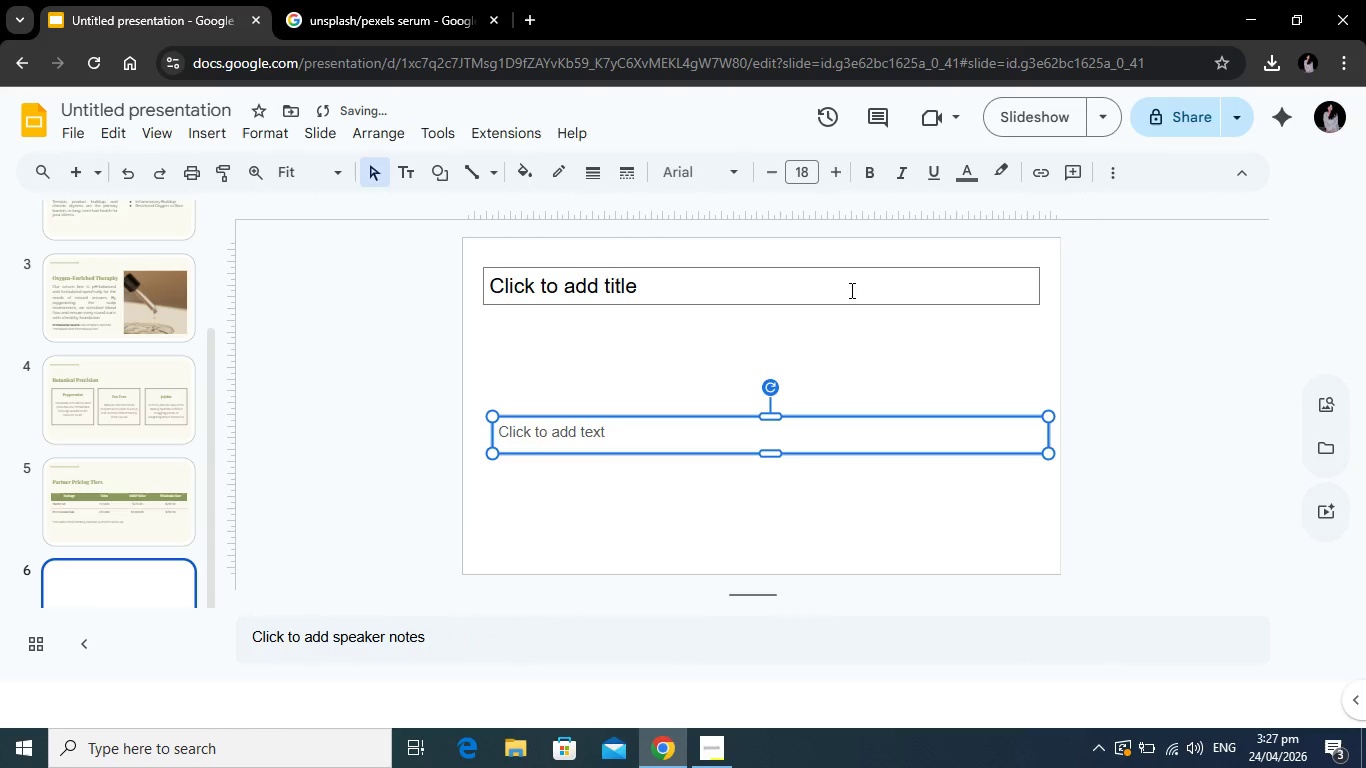 
left_click([850, 290])
 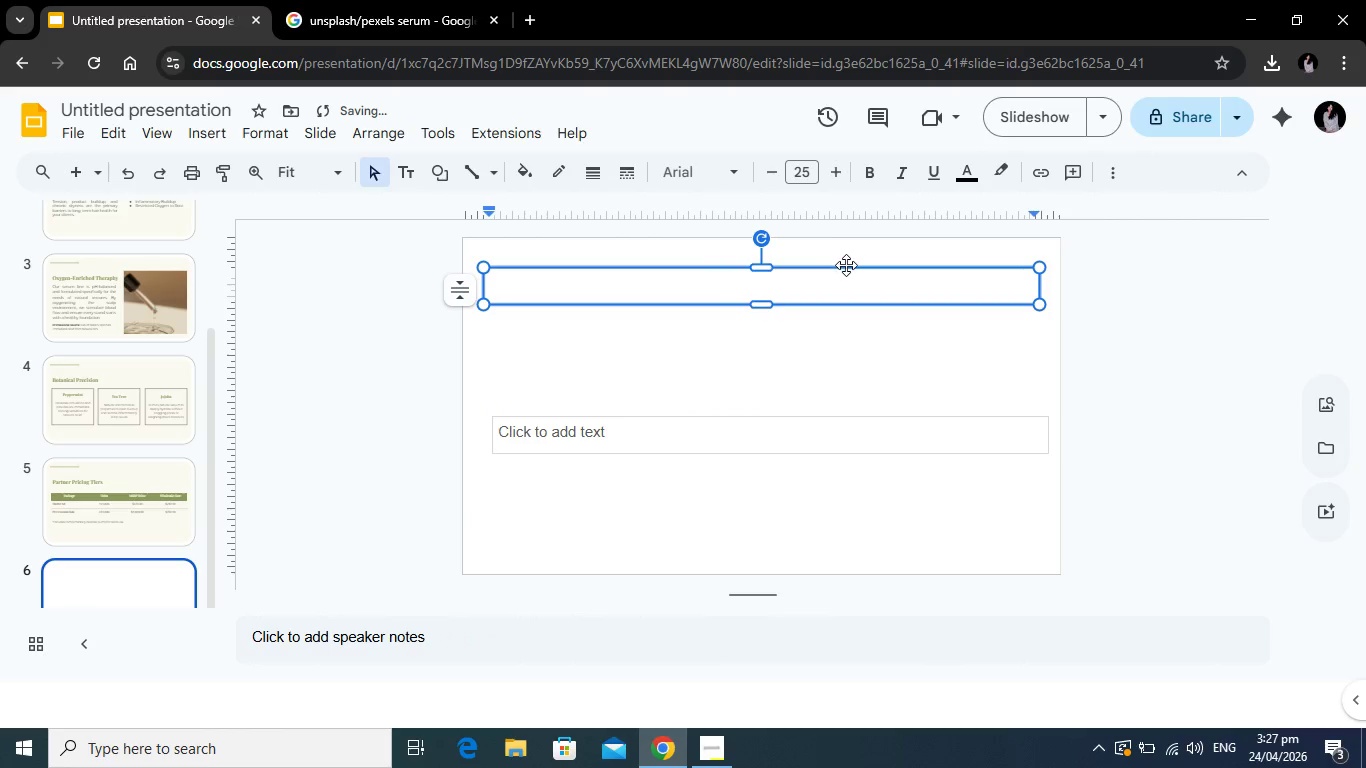 
left_click_drag(start_coordinate=[846, 265], to_coordinate=[847, 351])
 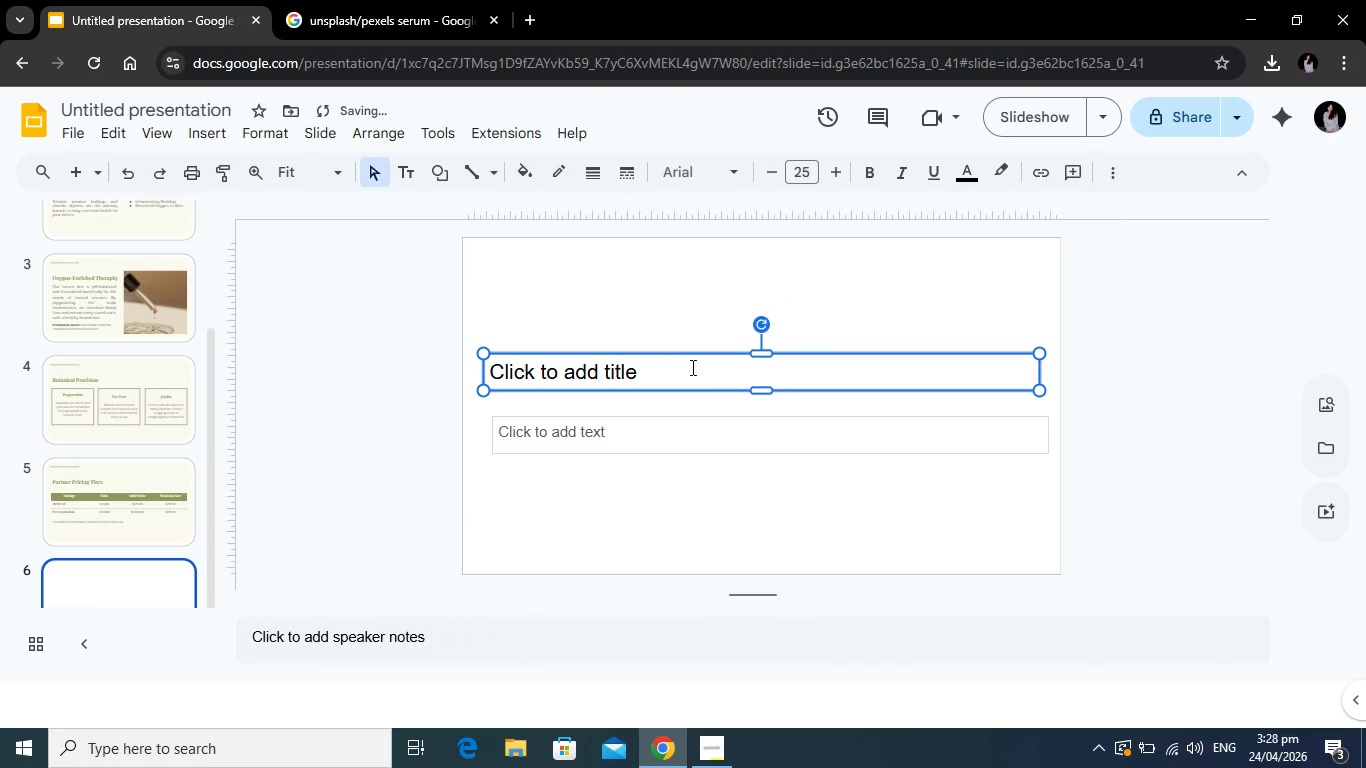 
left_click([678, 366])
 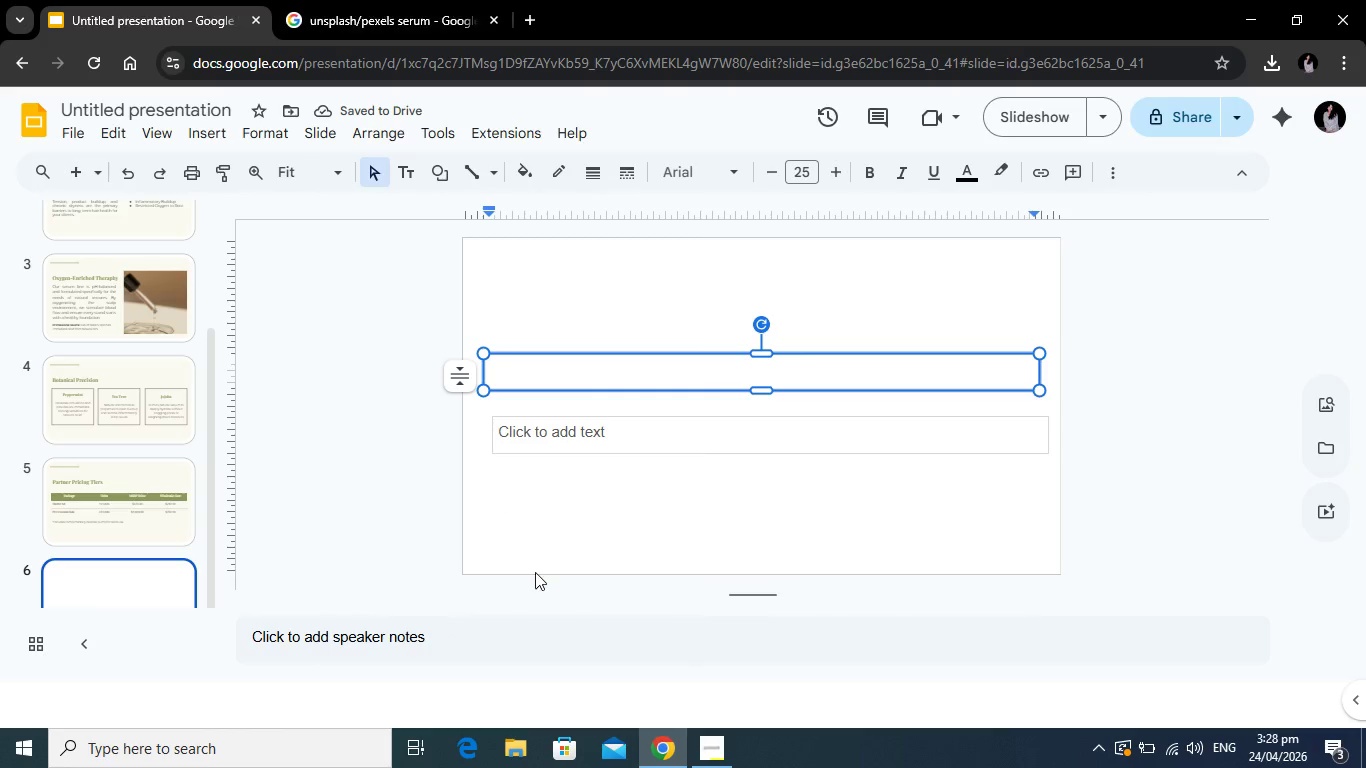 
key(Alt+Tab)